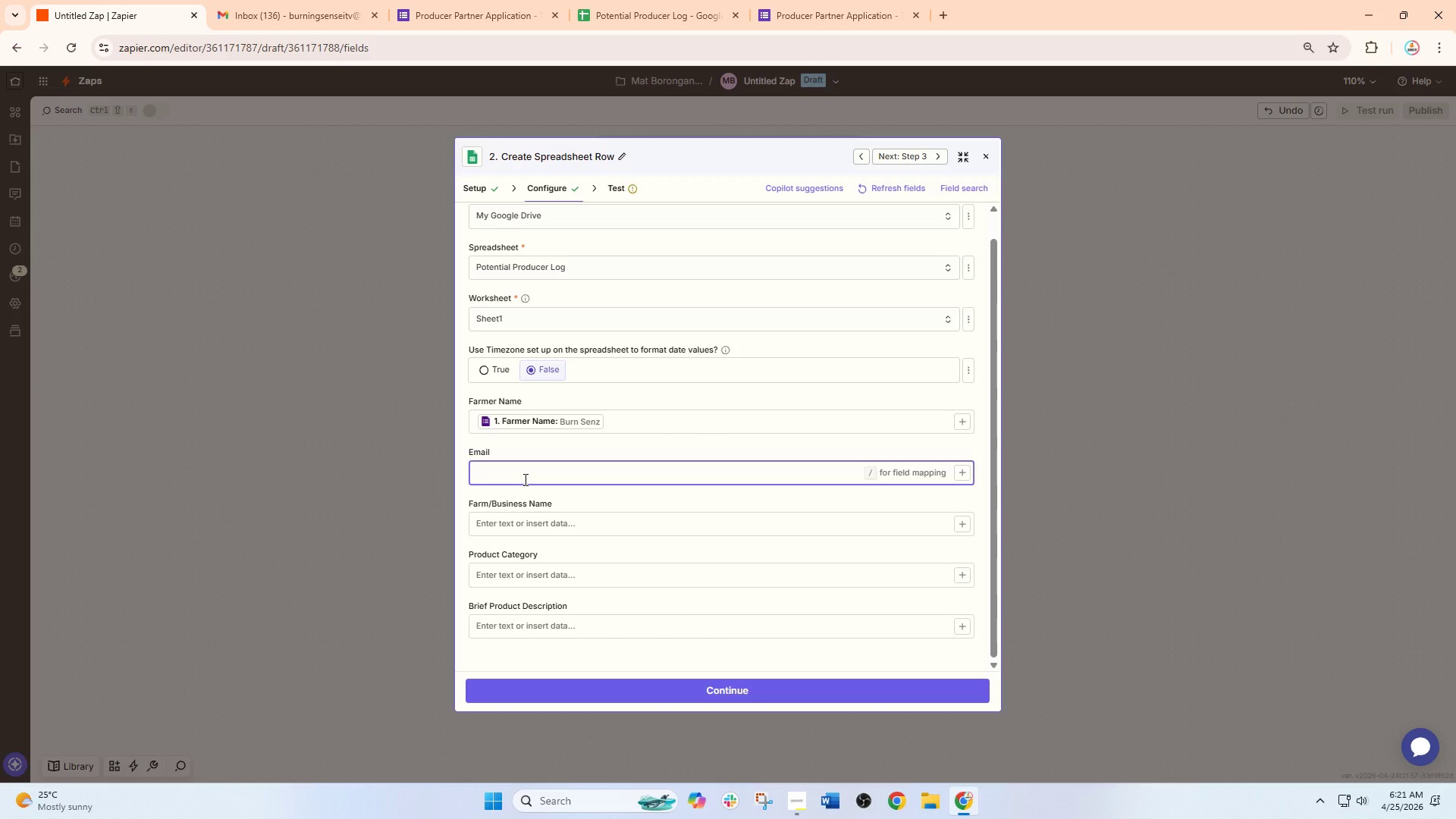 
key(Period)
 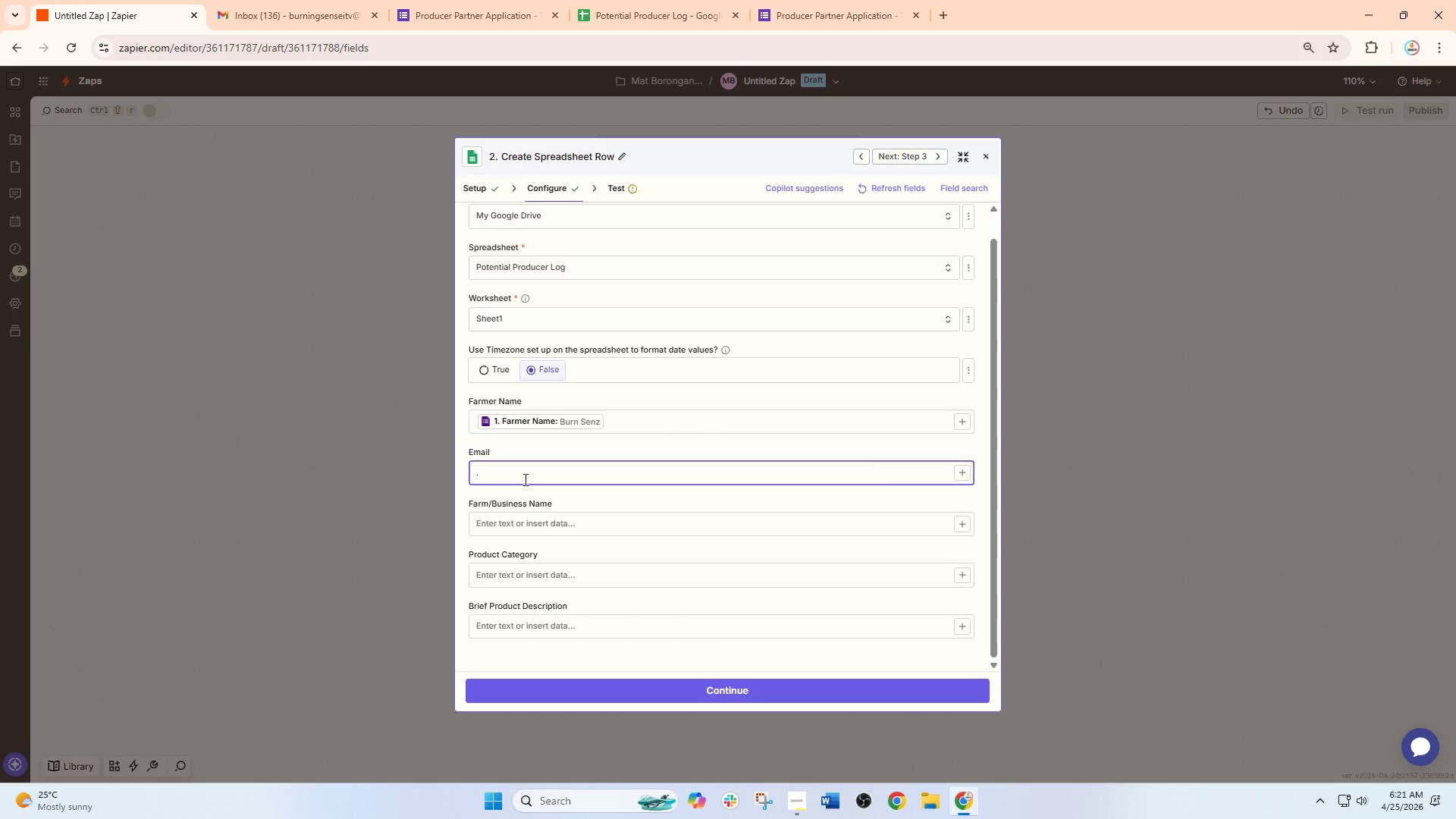 
key(Backspace)
 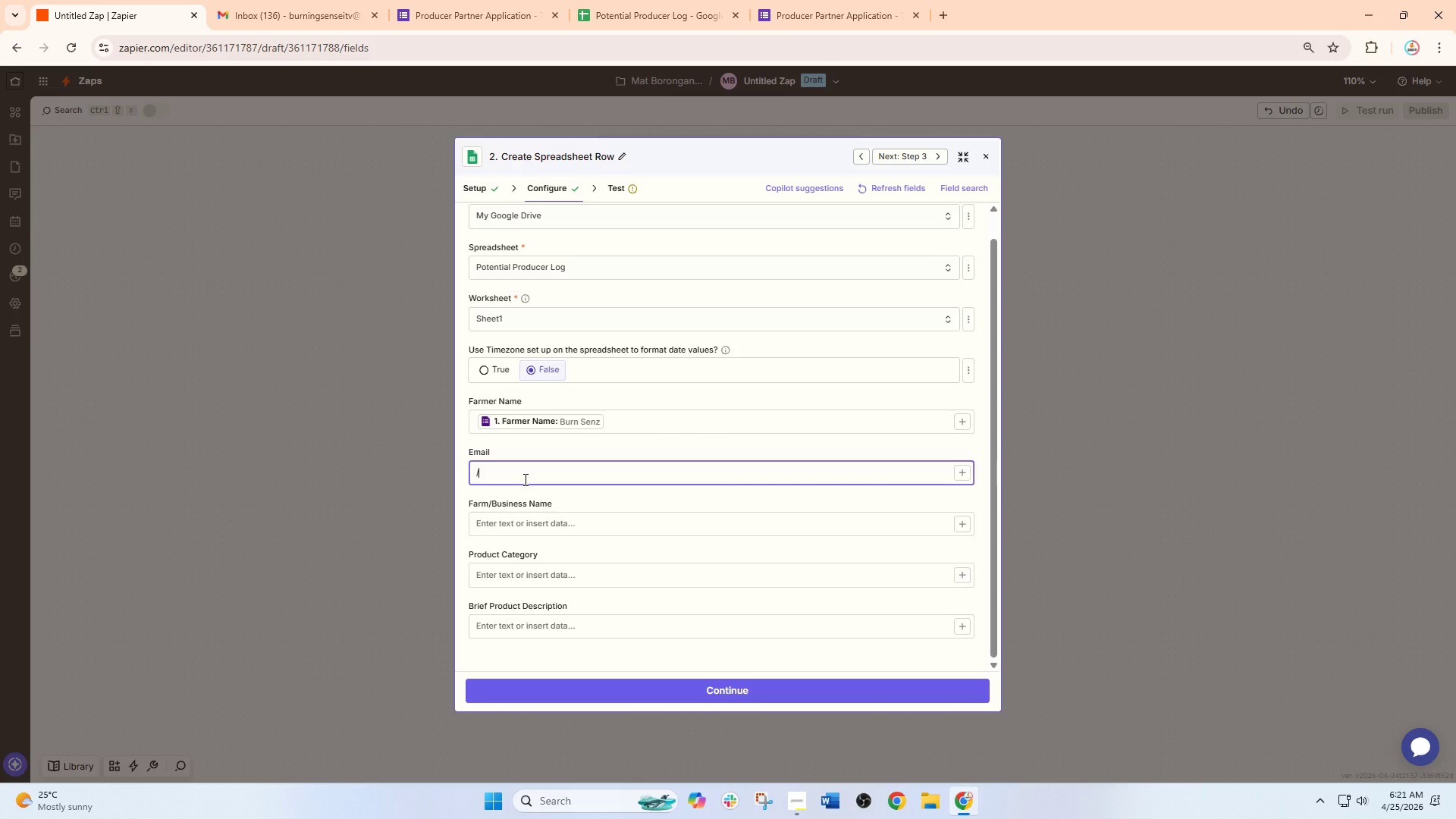 
key(Slash)
 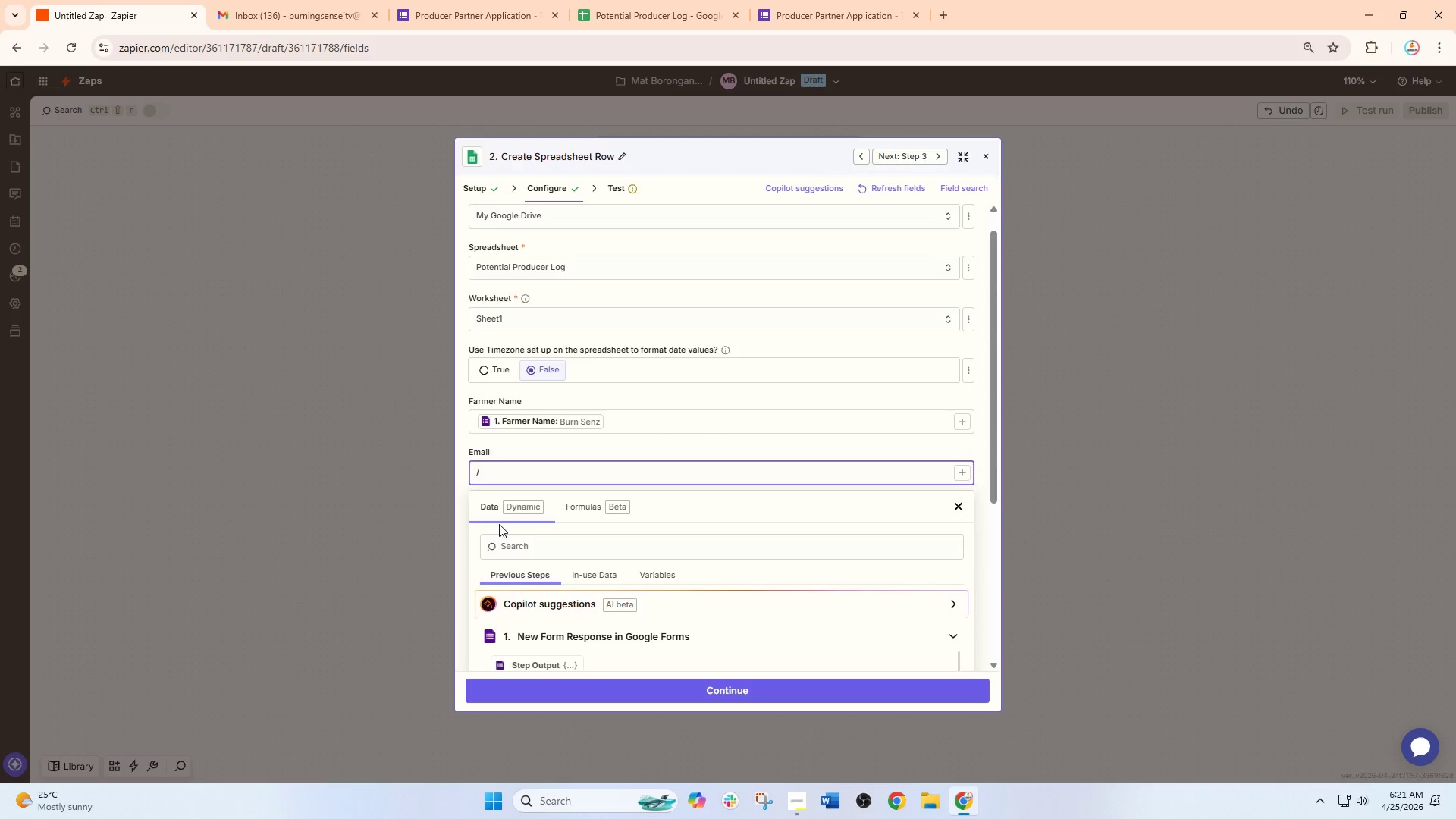 
left_click([518, 538])
 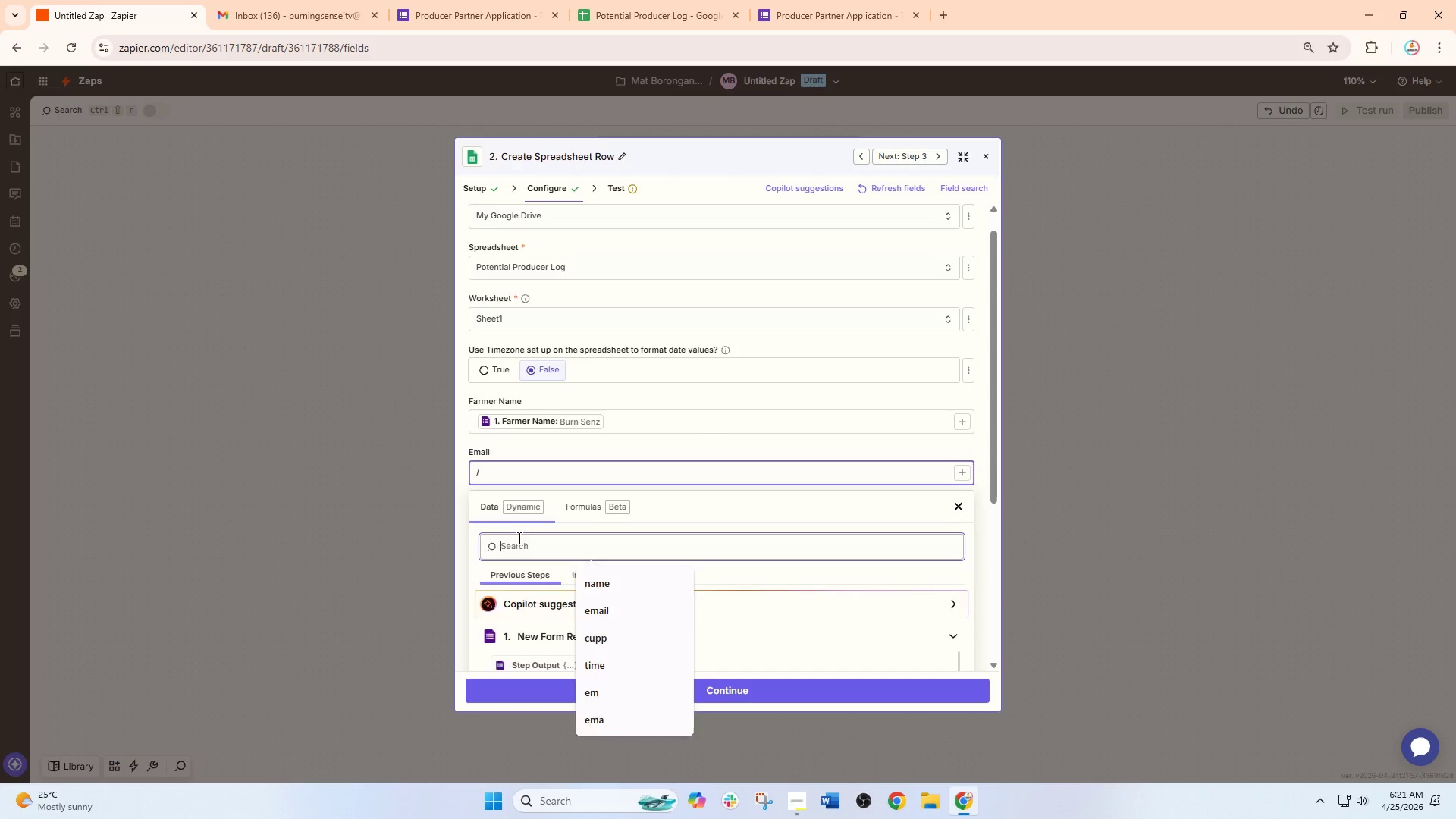 
type(ema)
 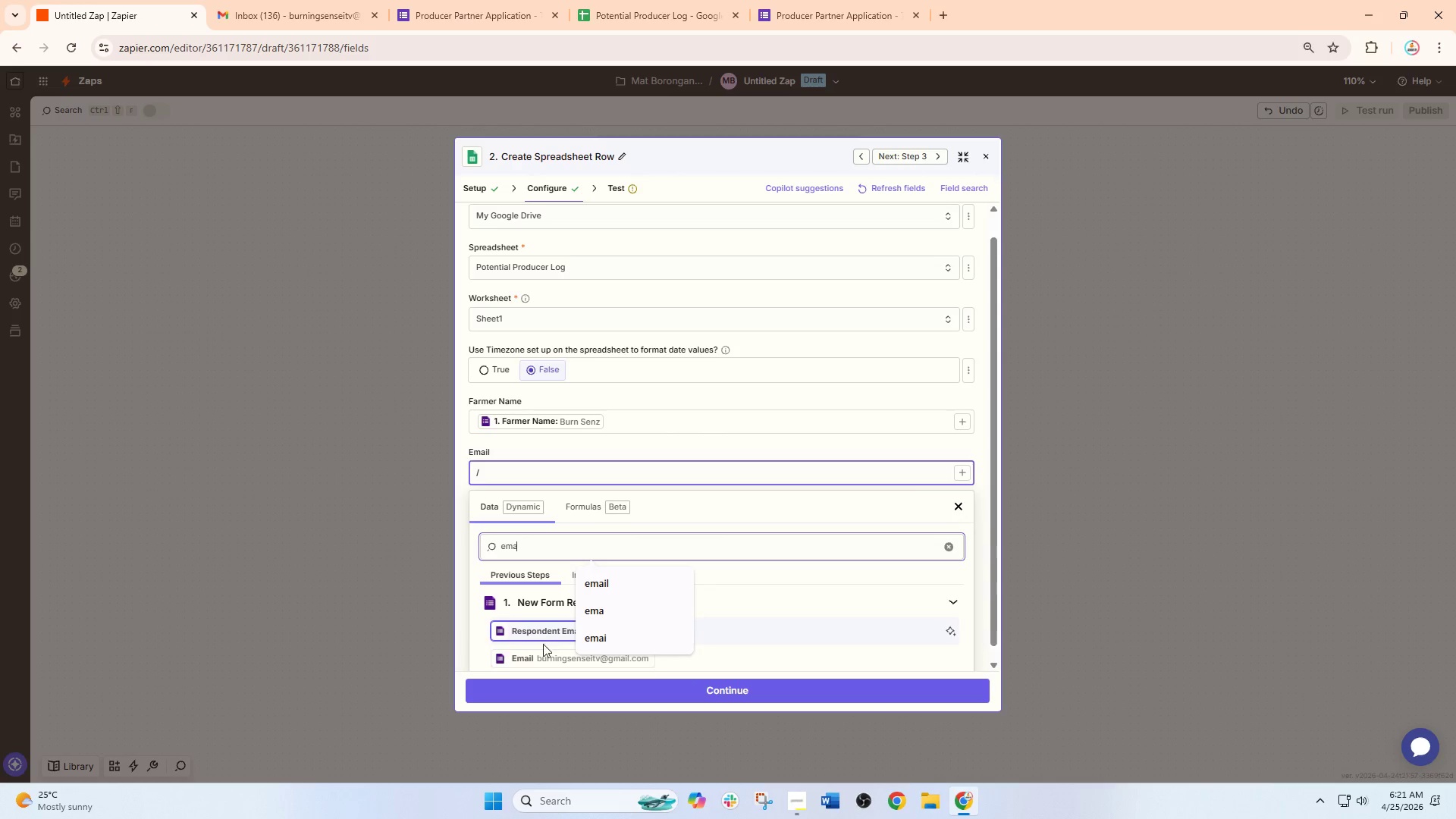 
left_click([543, 649])
 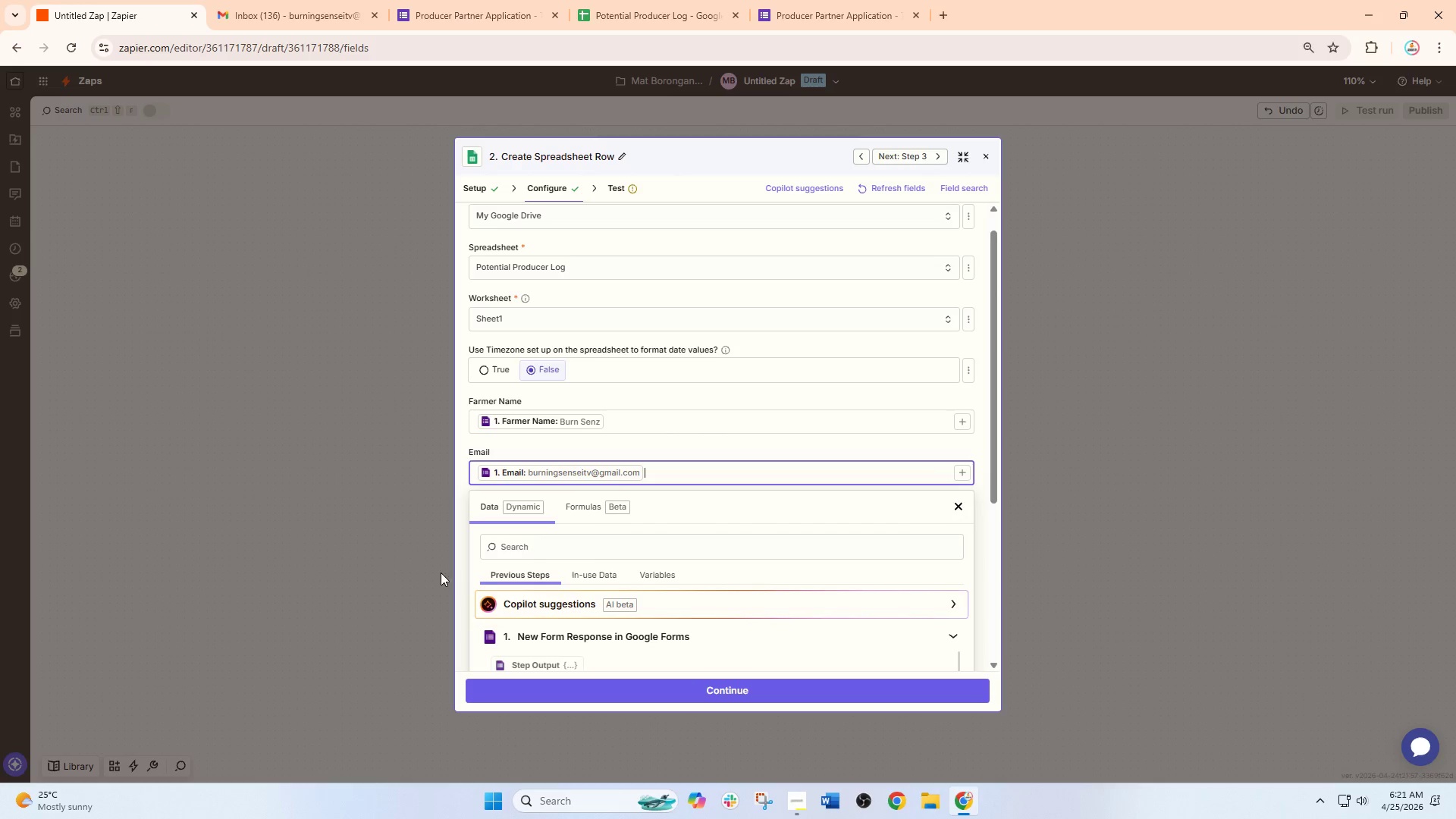 
left_click([397, 545])
 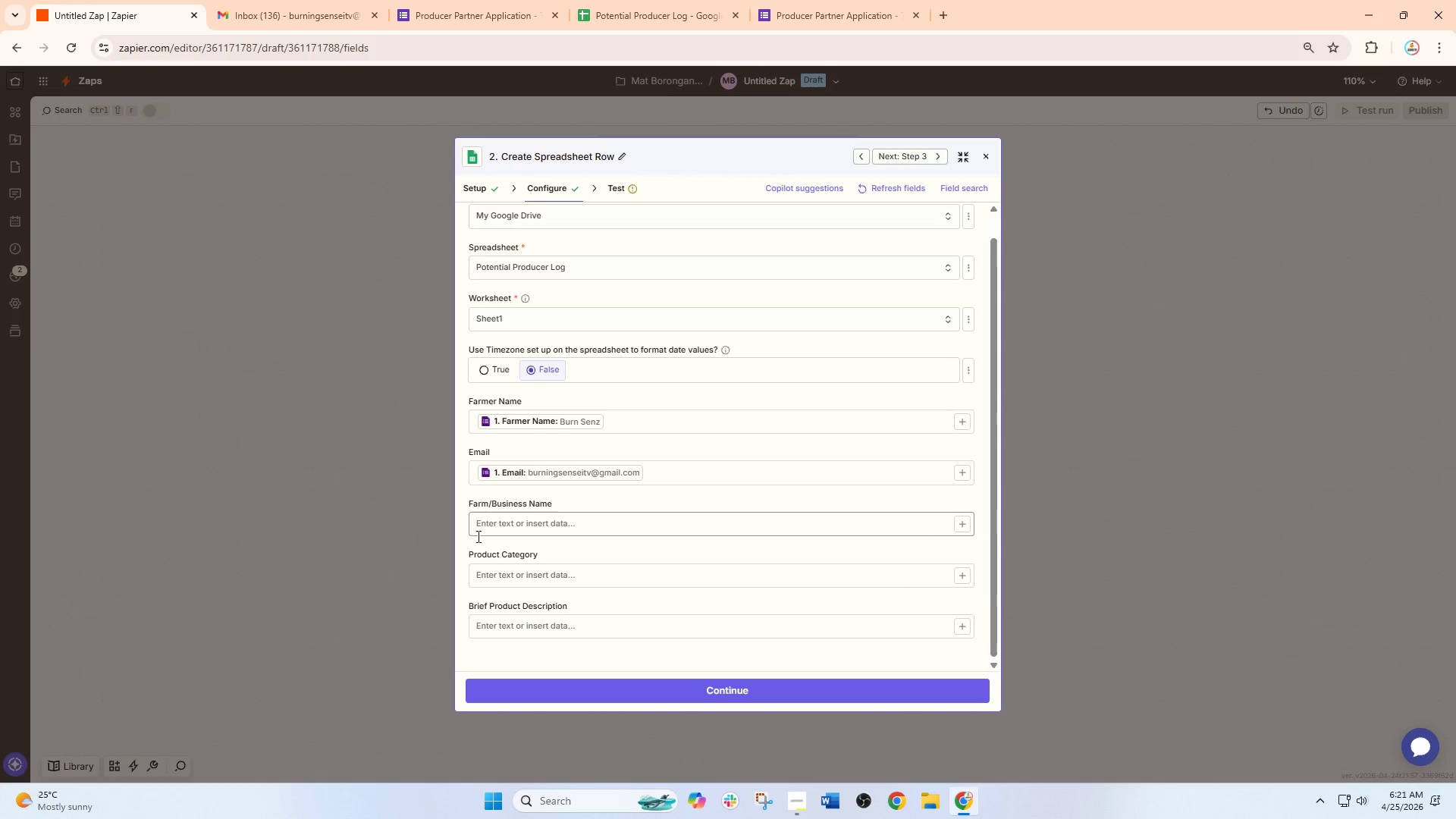 
scroll: coordinate [477, 536], scroll_direction: down, amount: 1.0
 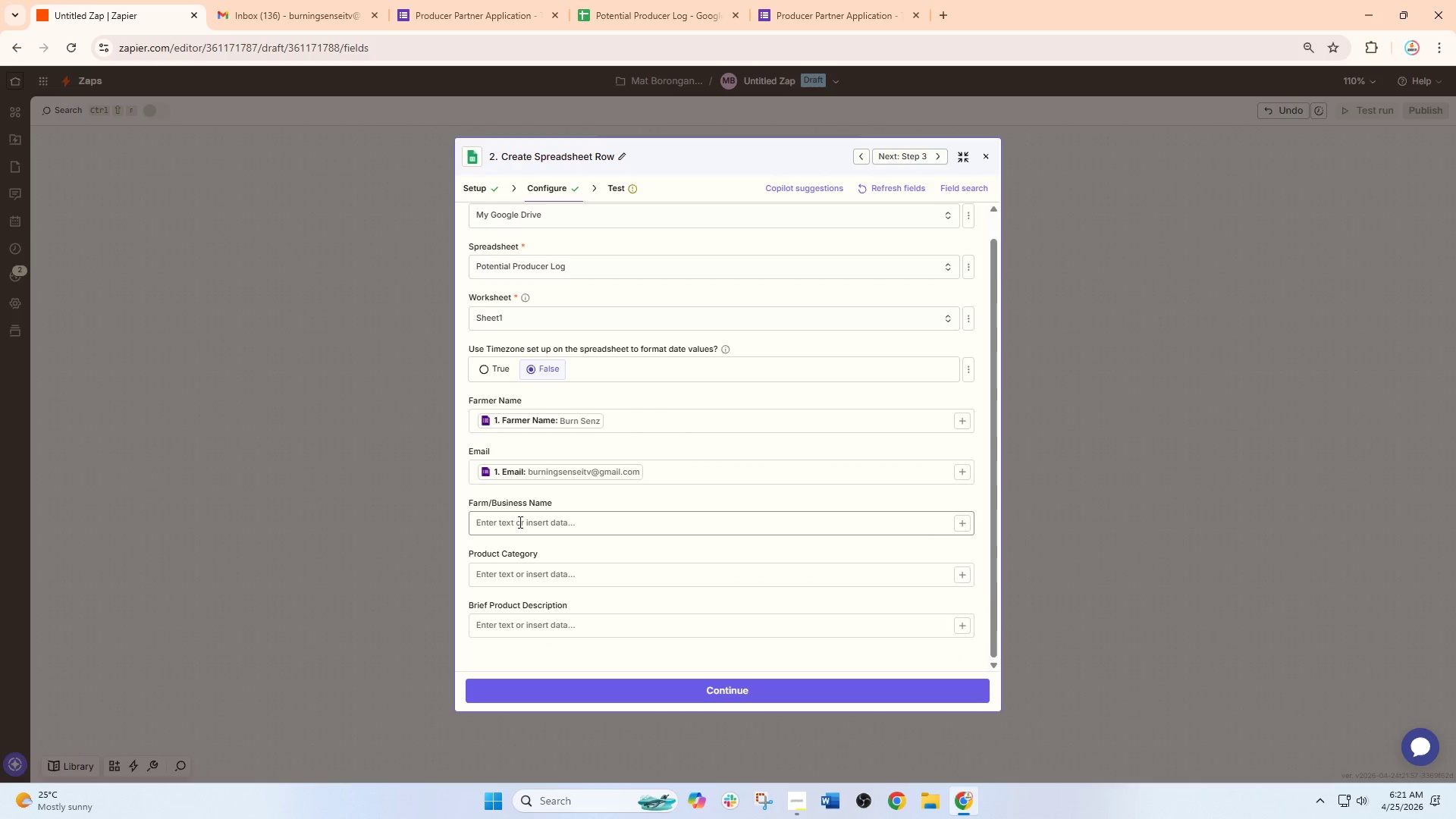 
left_click([520, 523])
 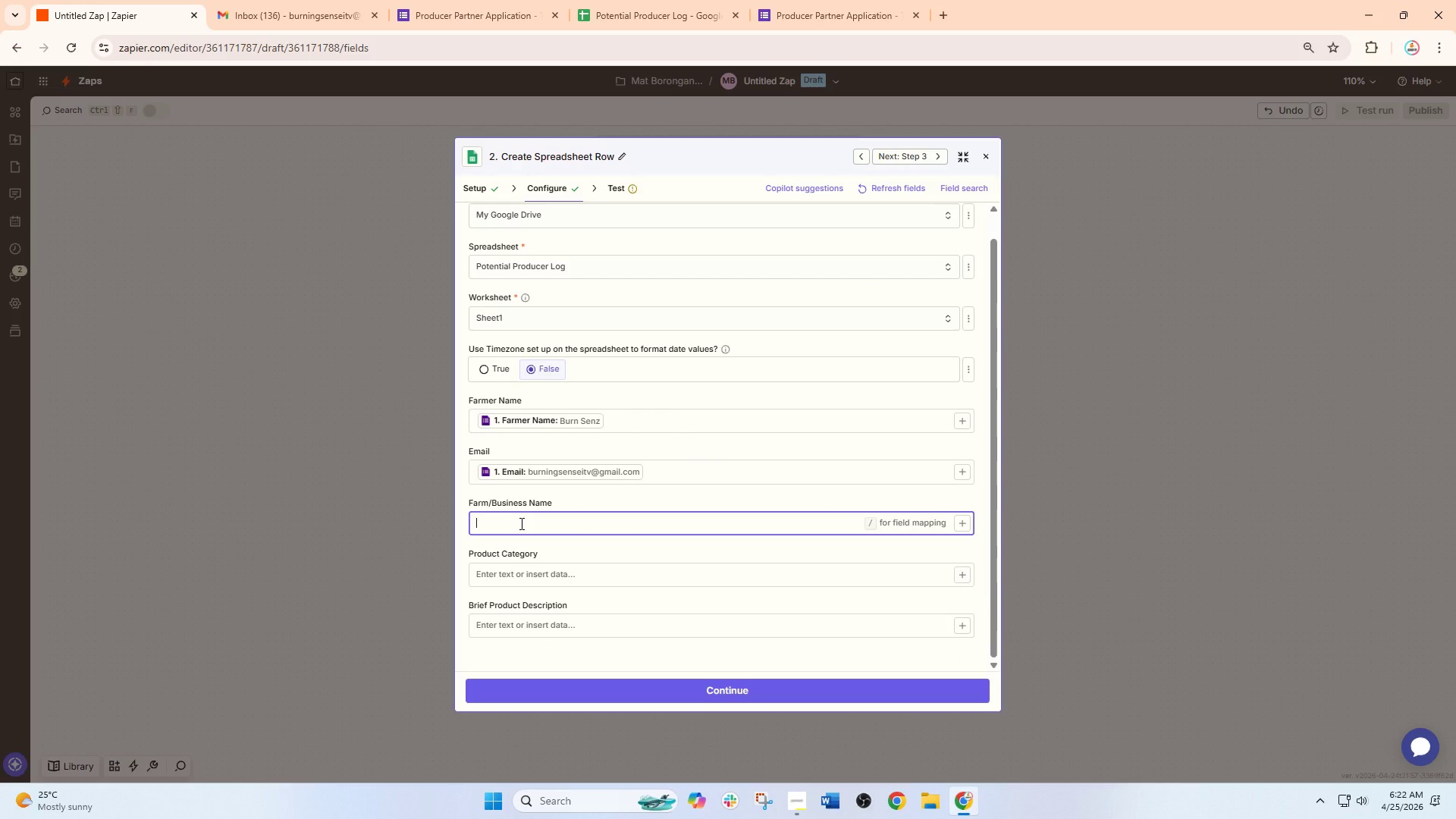 
key(Slash)
 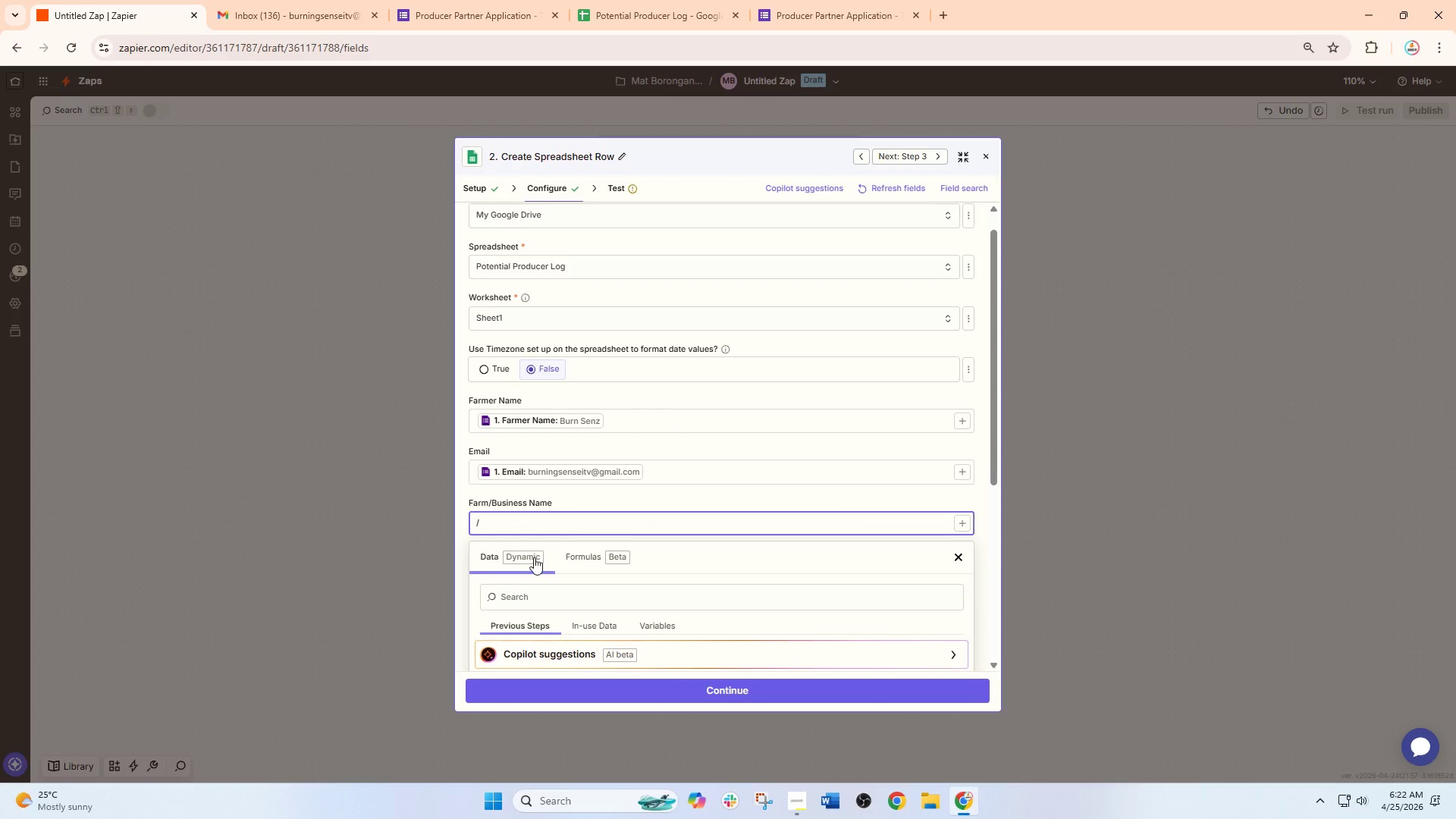 
scroll: coordinate [541, 570], scroll_direction: down, amount: 3.0
 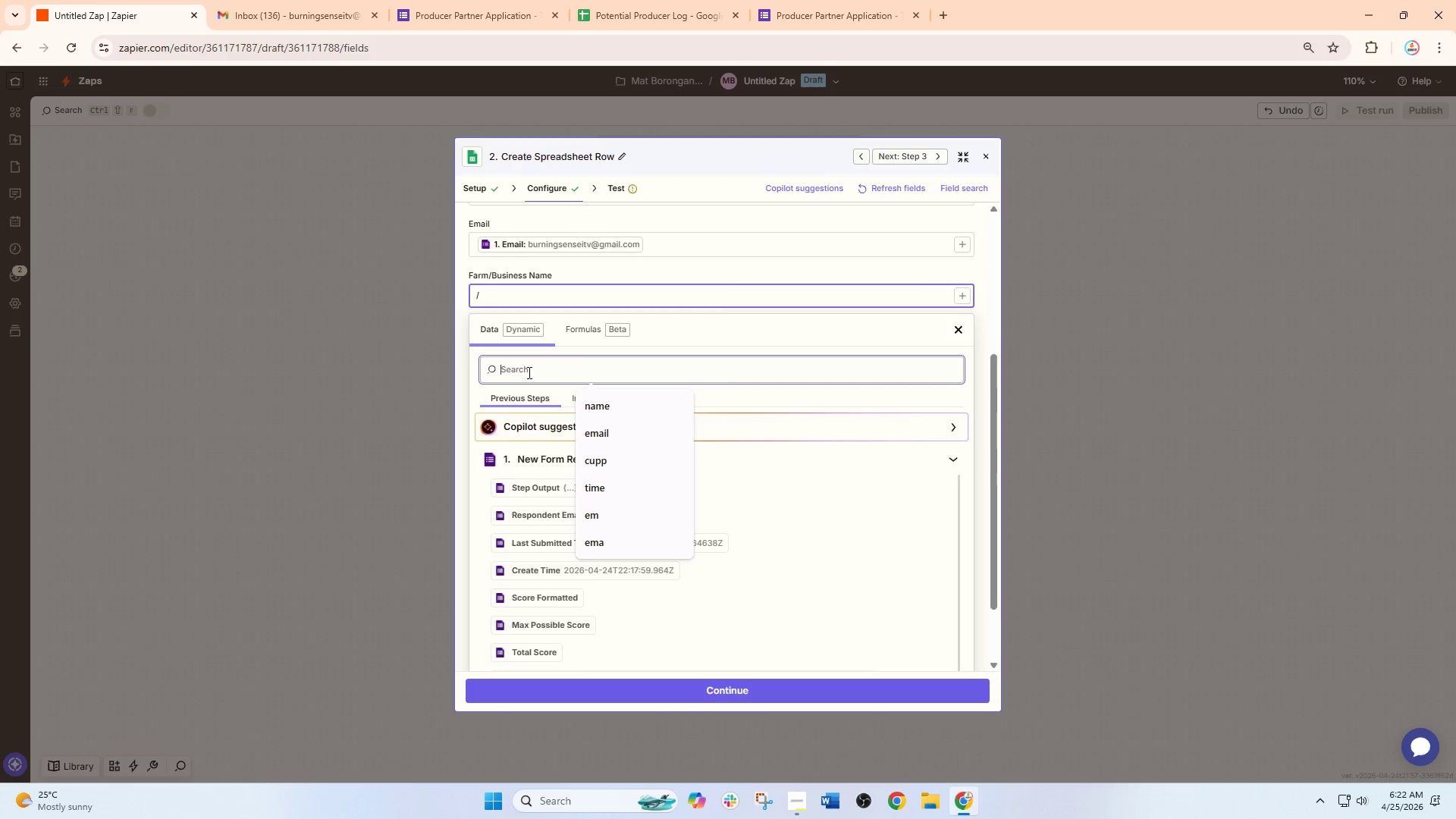 
type(bsu)
key(Backspace)
key(Backspace)
type(usi)
 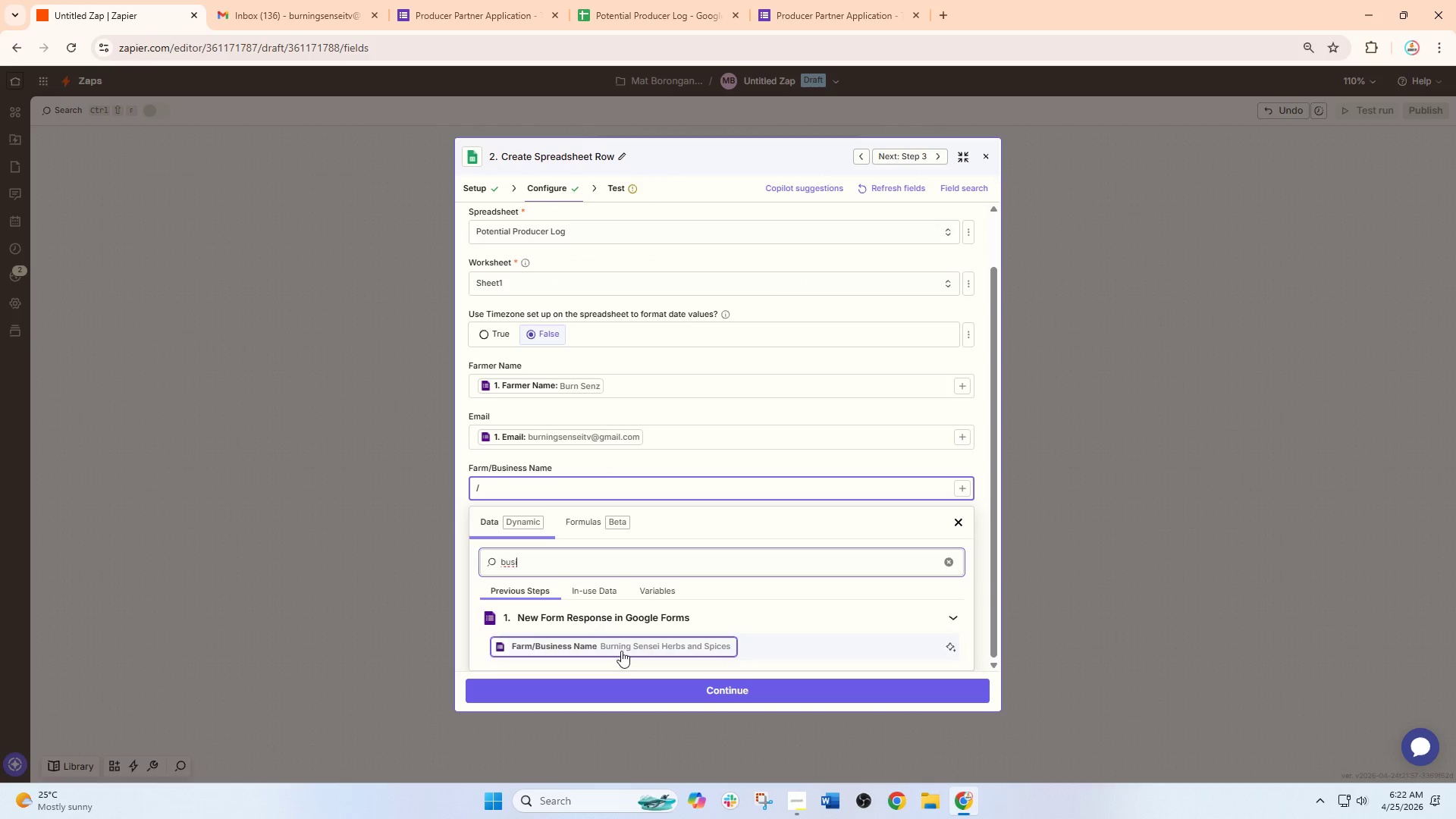 
left_click([625, 654])
 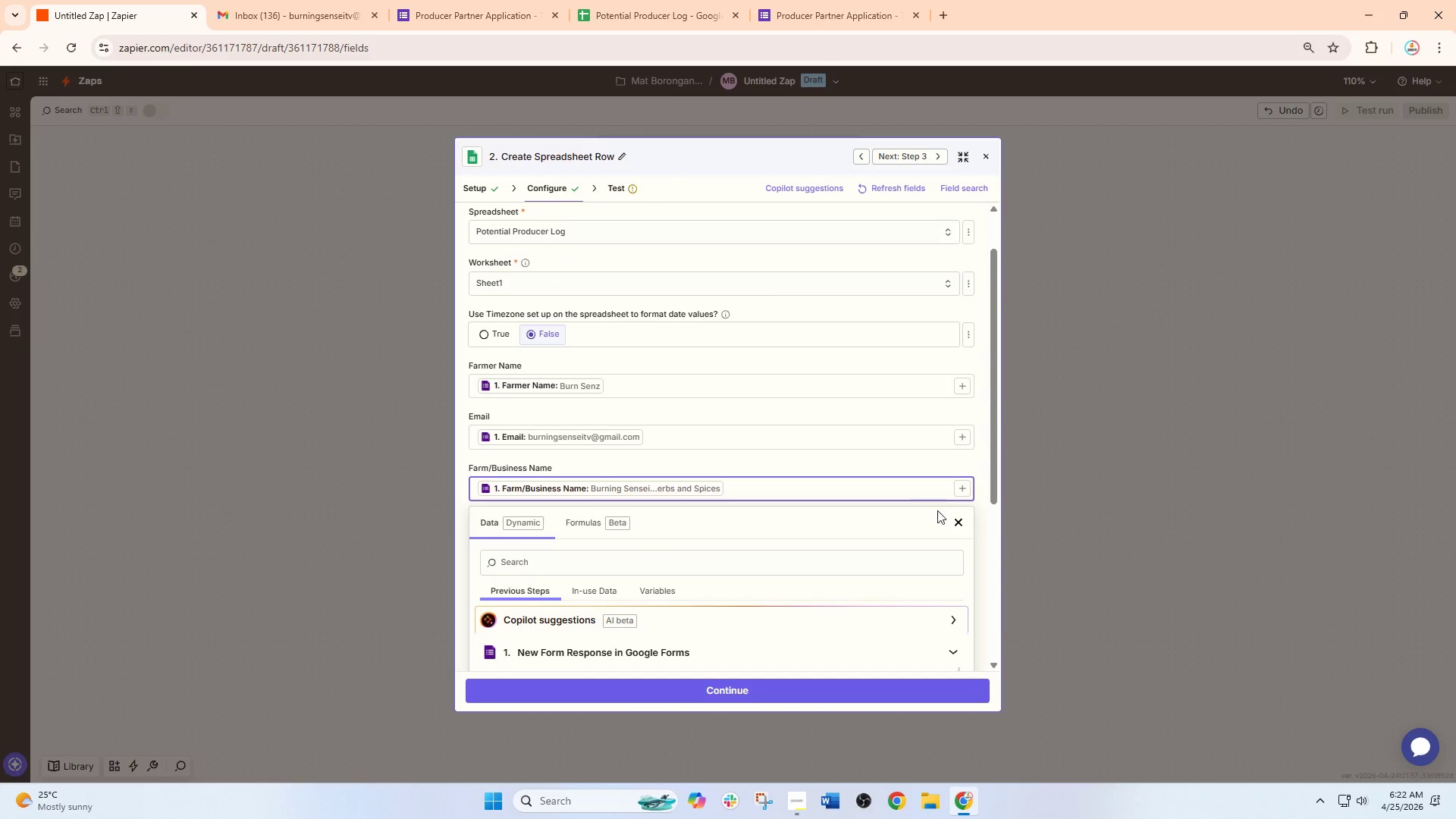 
left_click([957, 517])
 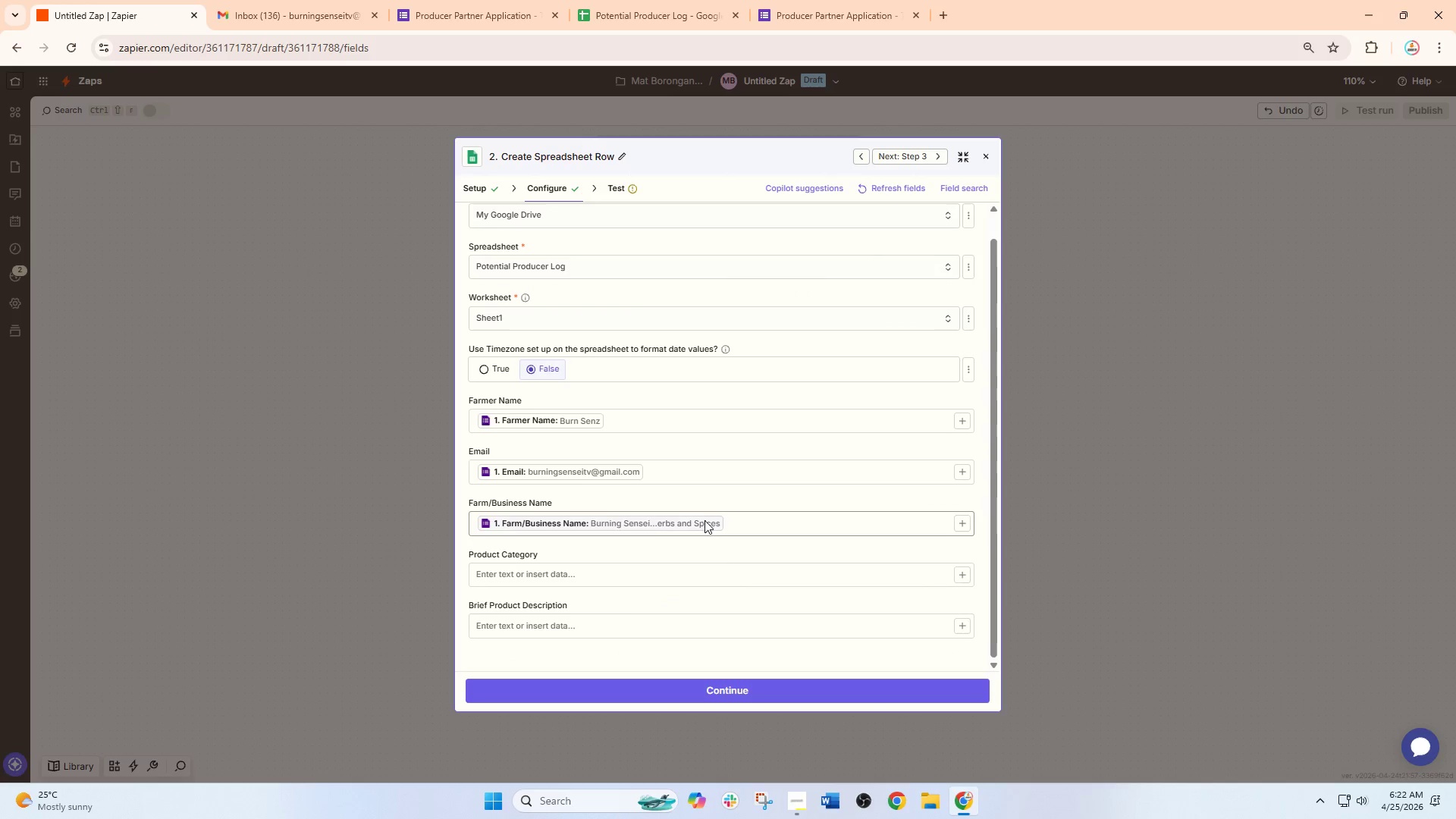 
scroll: coordinate [704, 520], scroll_direction: down, amount: 2.0
 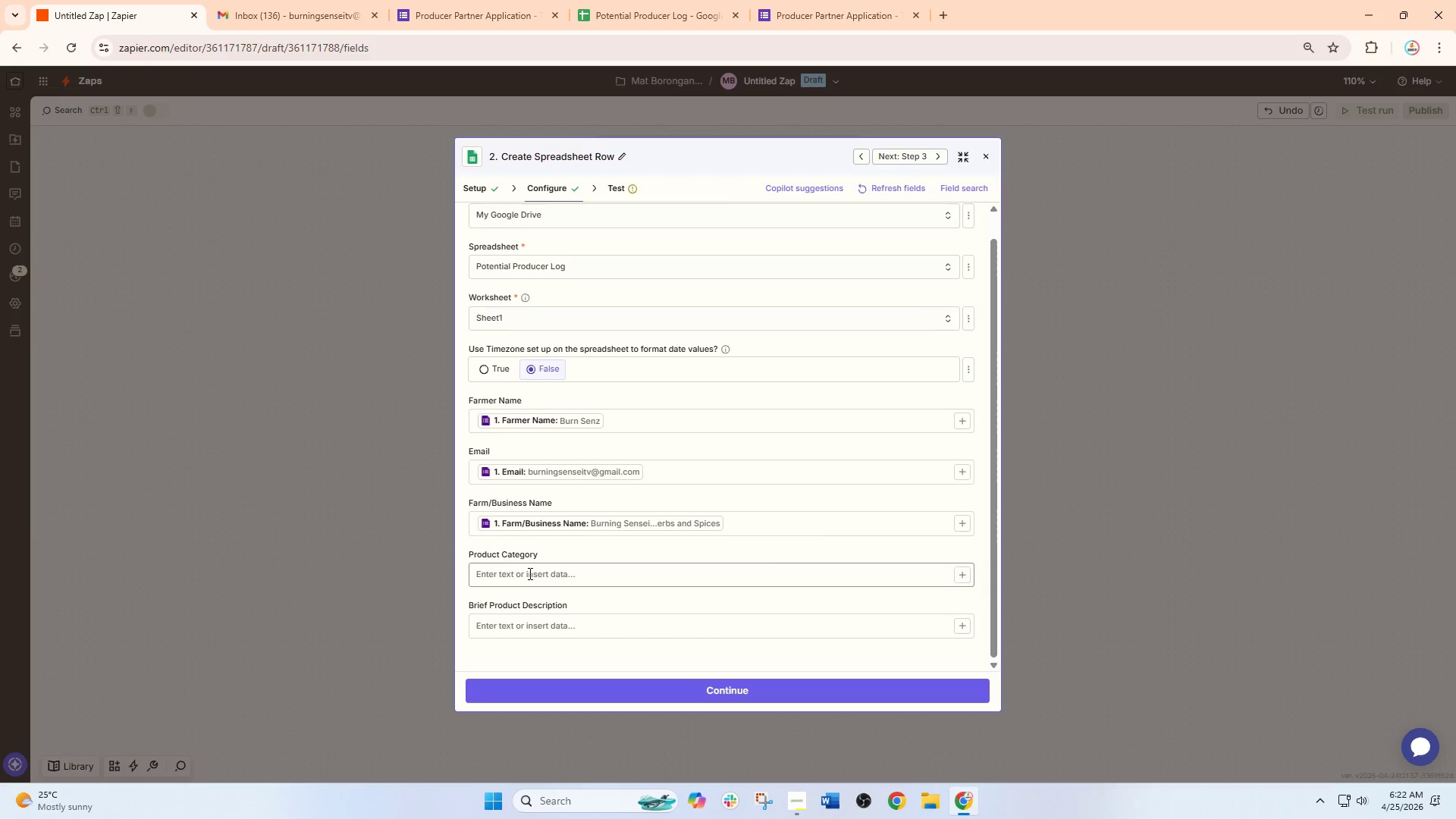 
left_click([529, 573])
 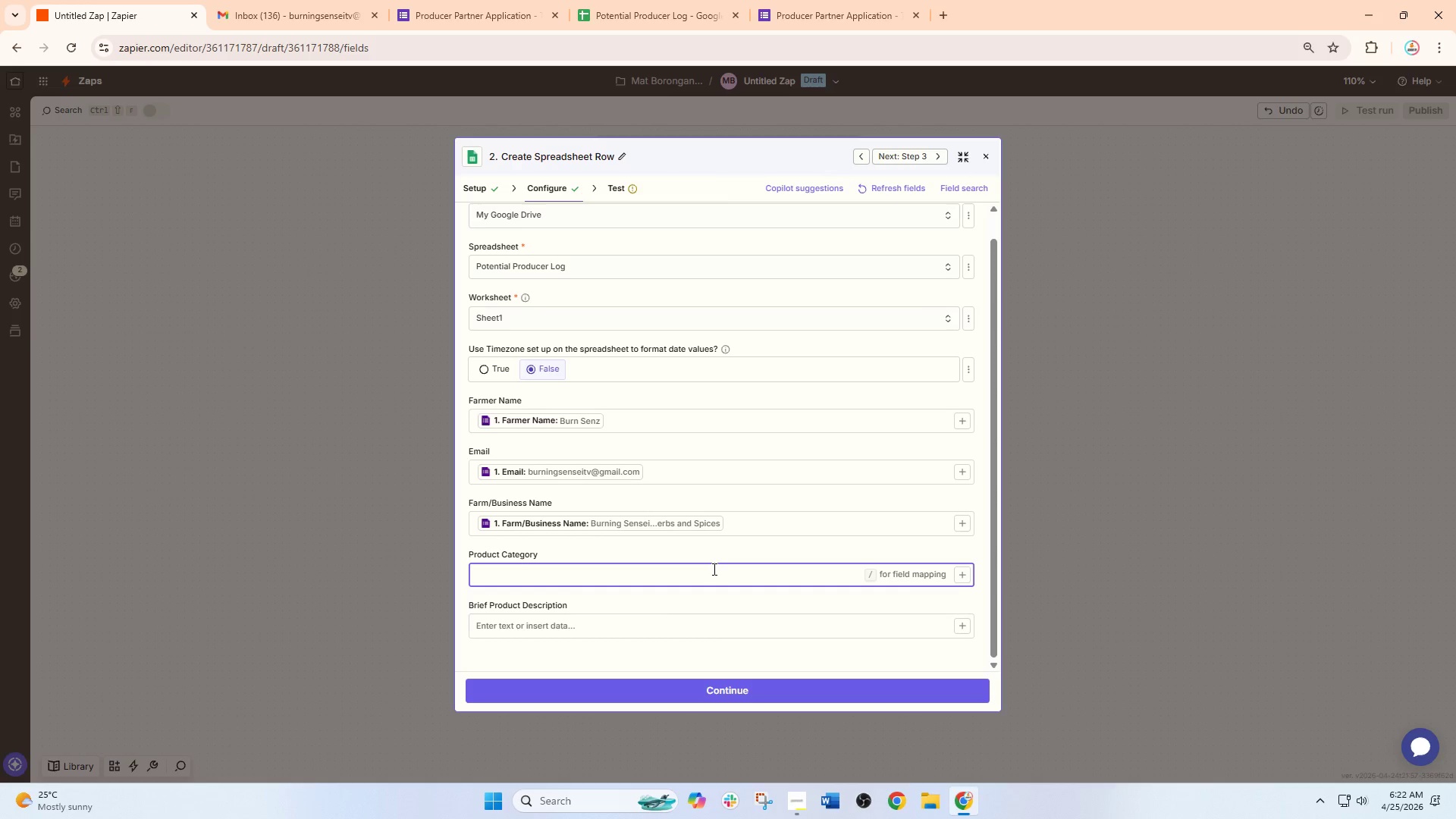 
key(Slash)
 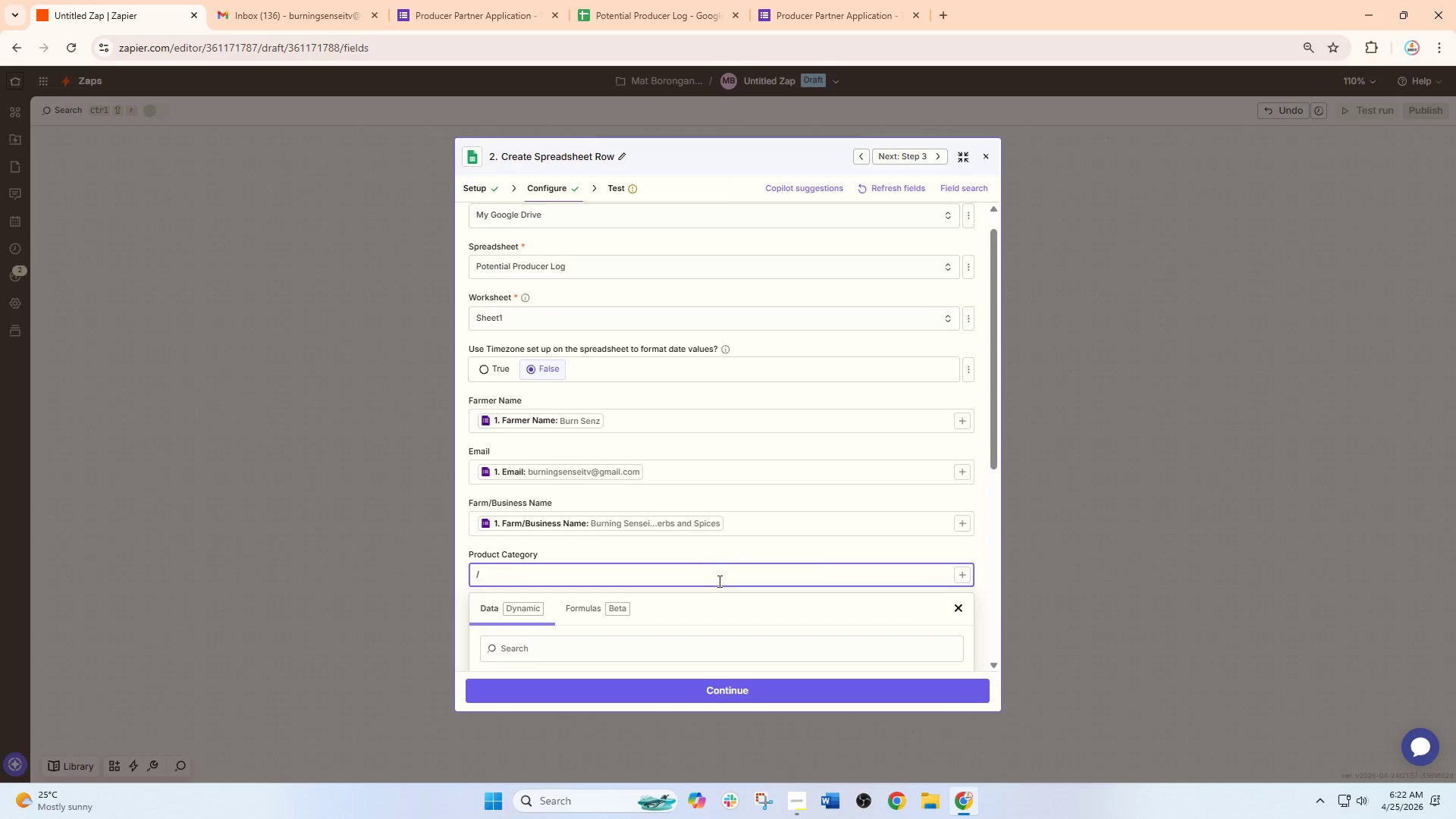 
scroll: coordinate [720, 604], scroll_direction: down, amount: 2.0
 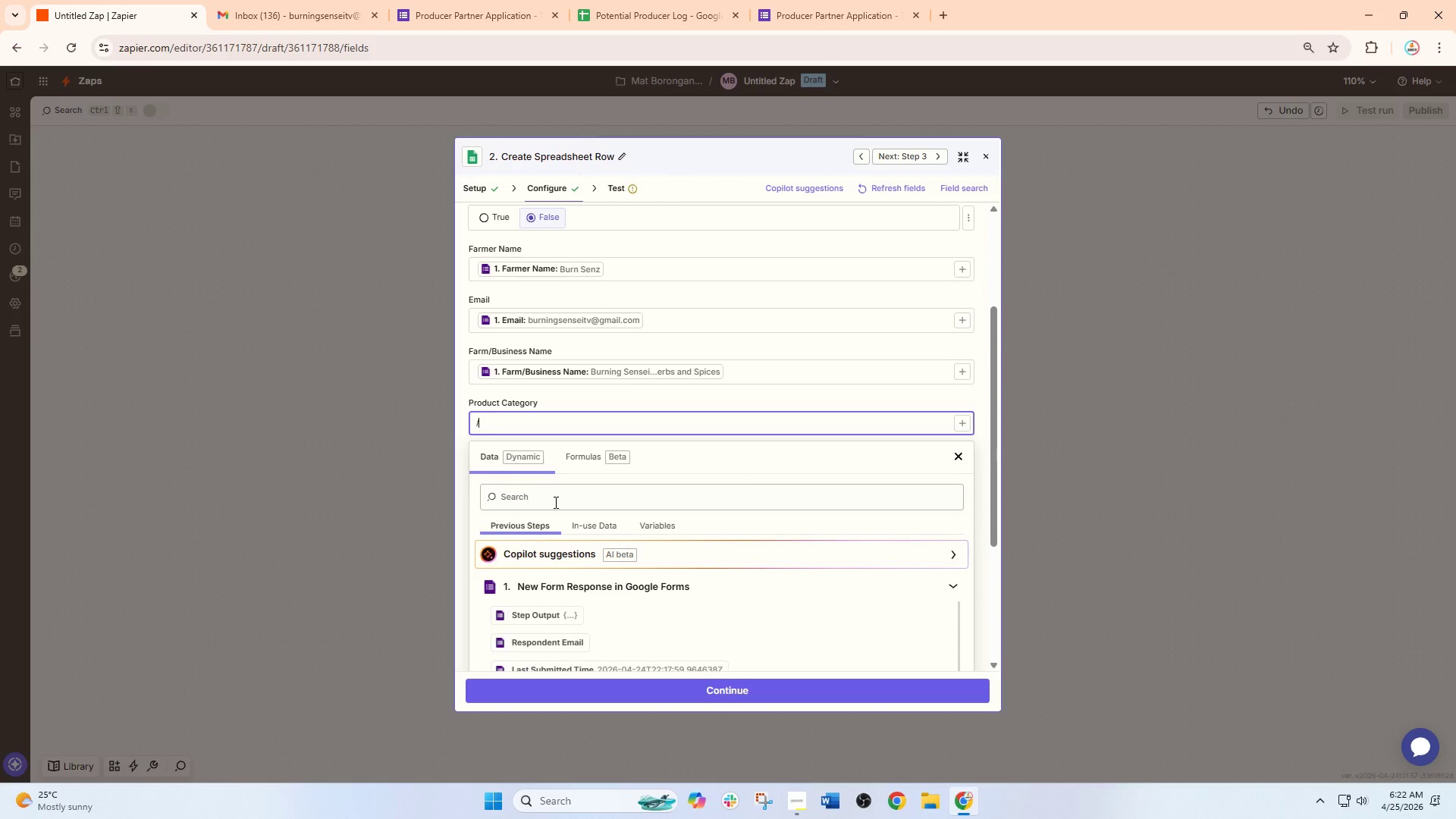 
left_click([554, 502])
 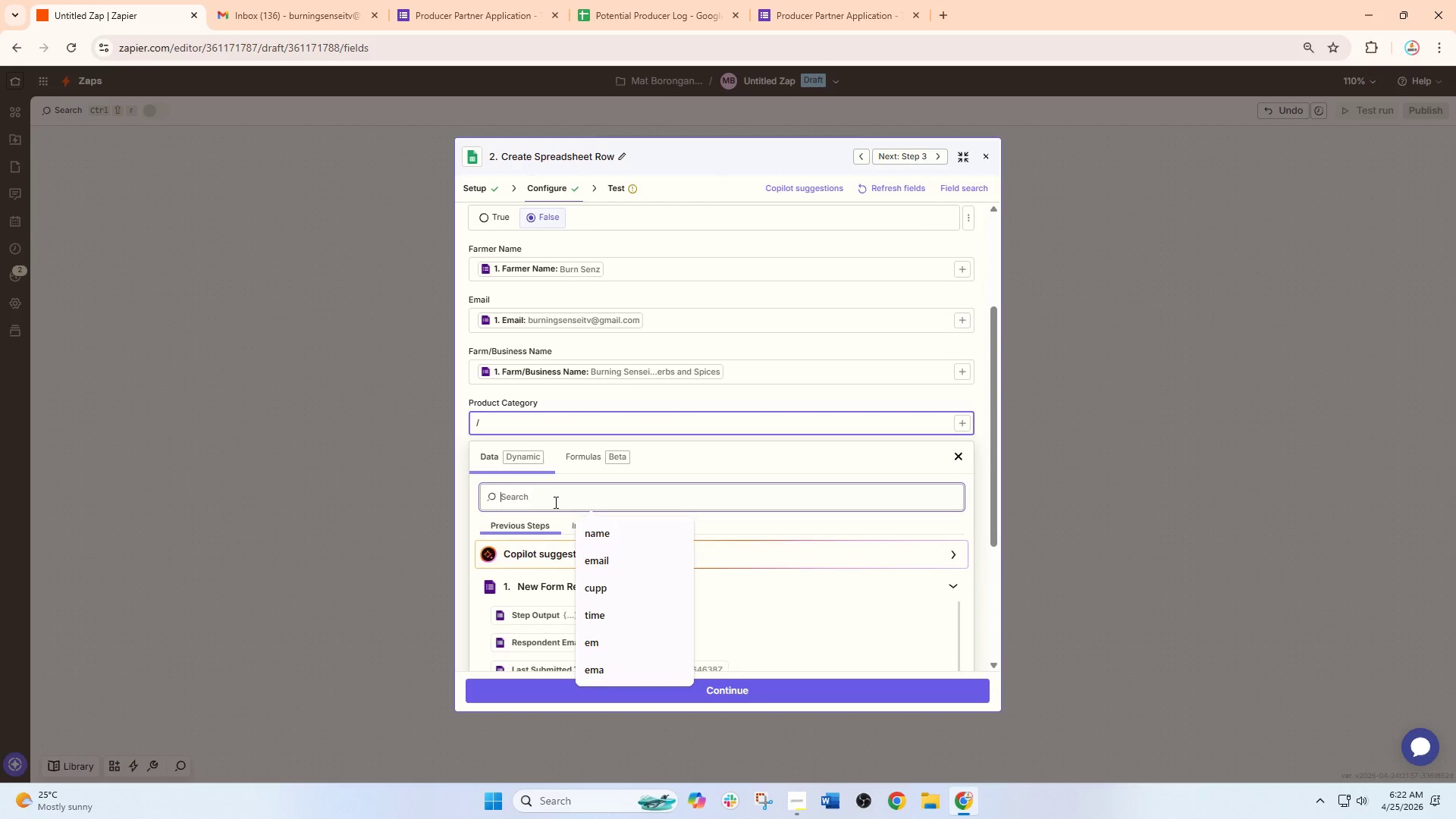 
type(pro)
 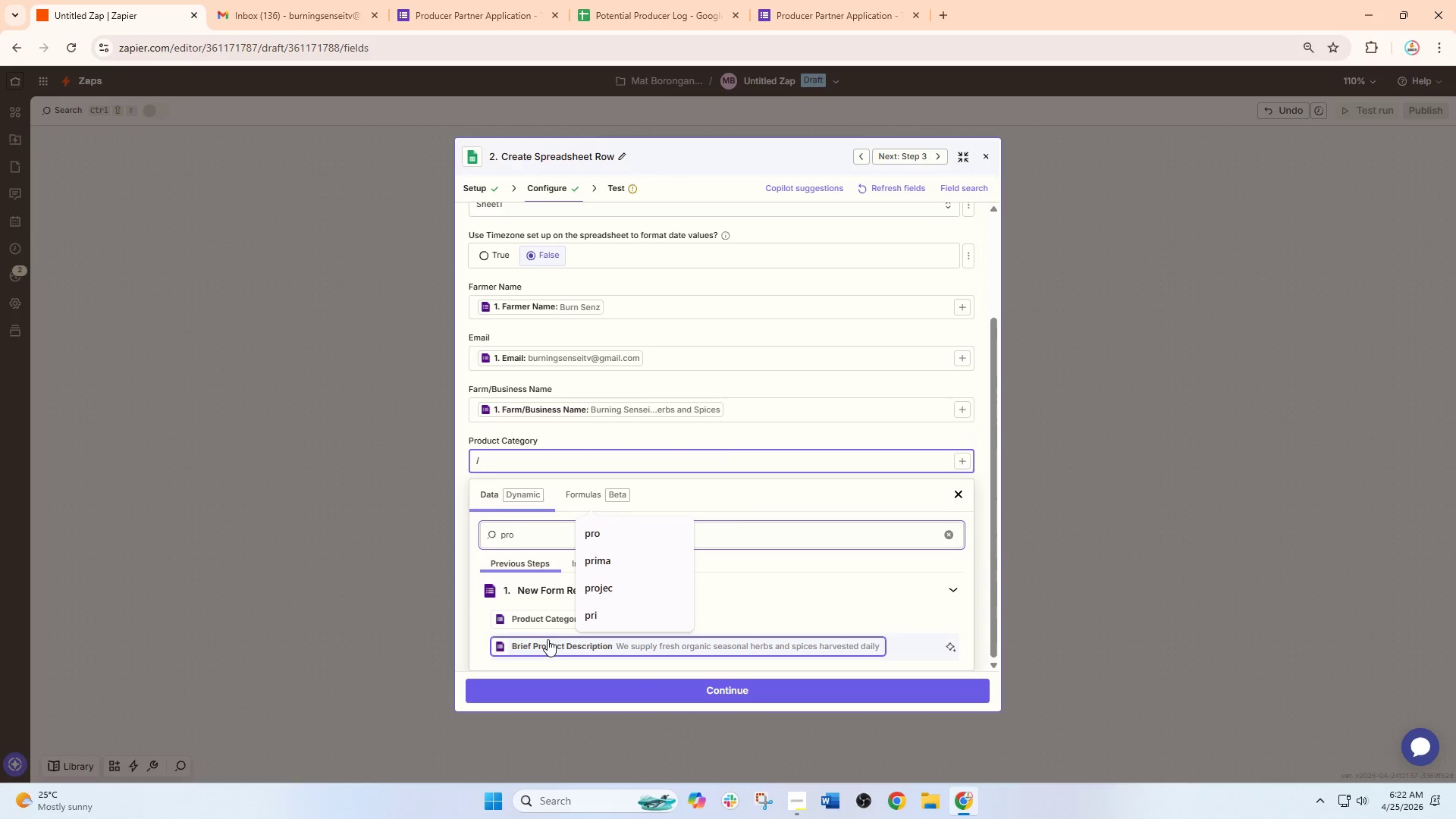 
left_click([547, 623])
 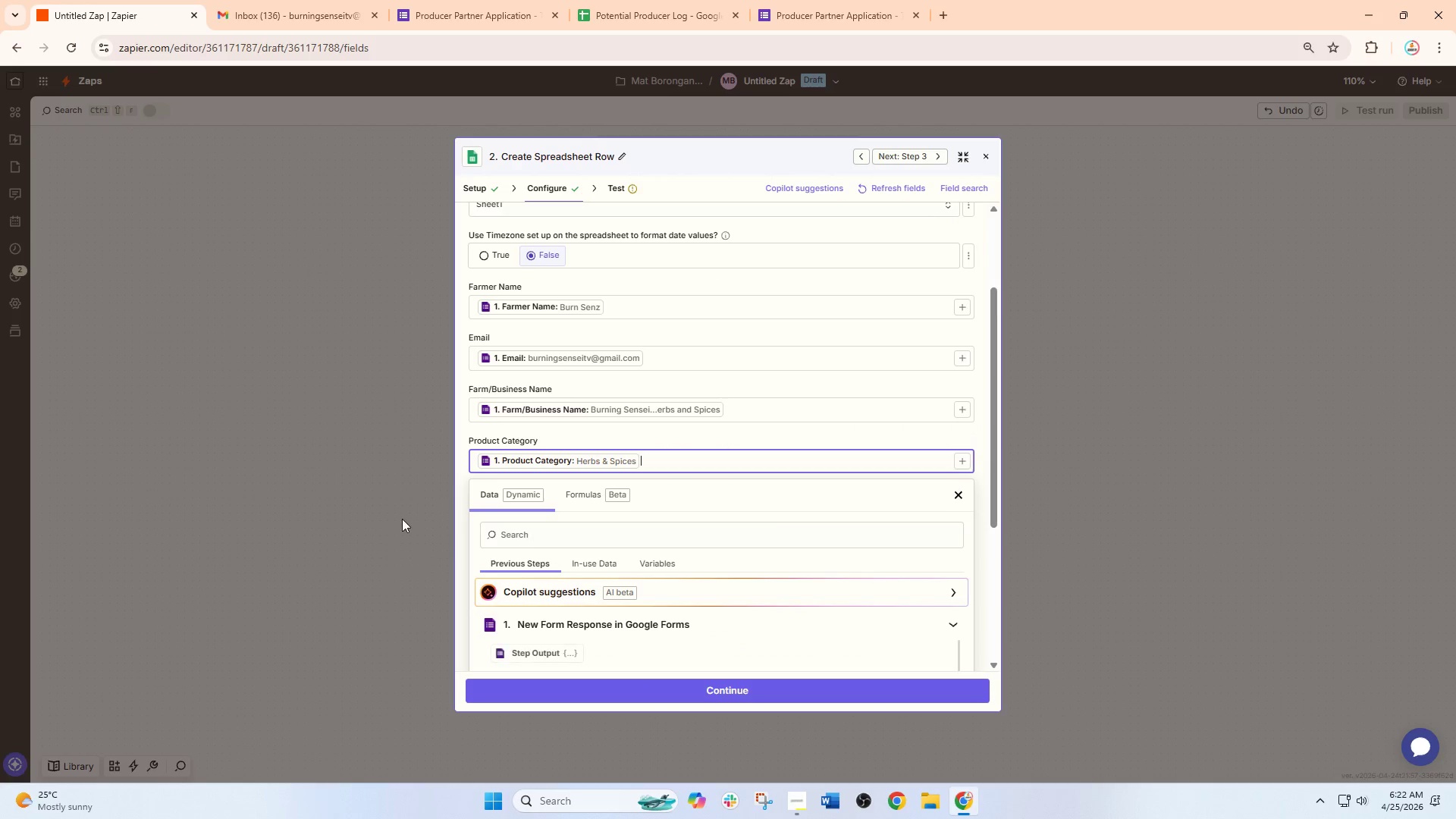 
double_click([402, 519])
 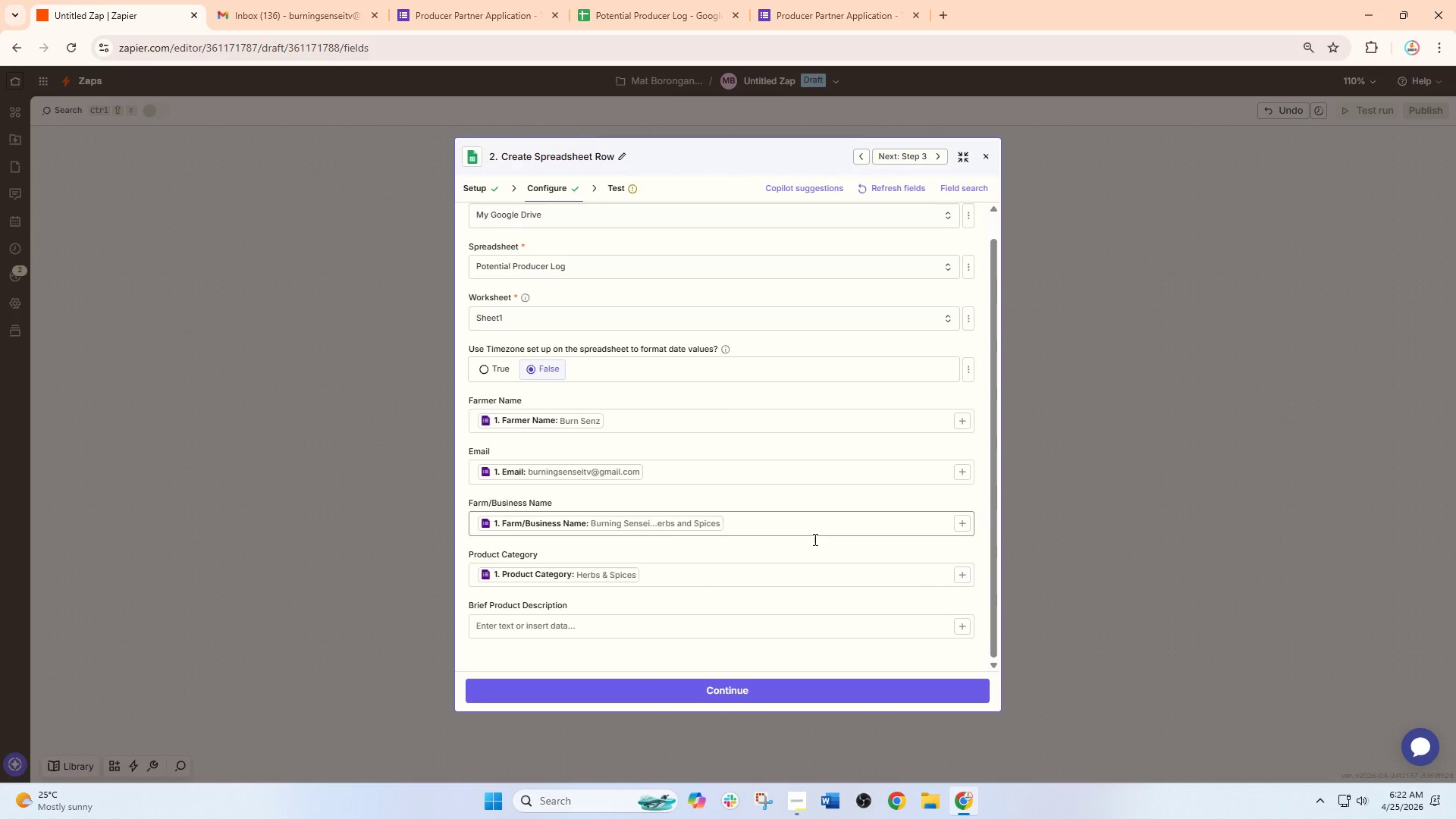 
scroll: coordinate [711, 536], scroll_direction: down, amount: 5.0
 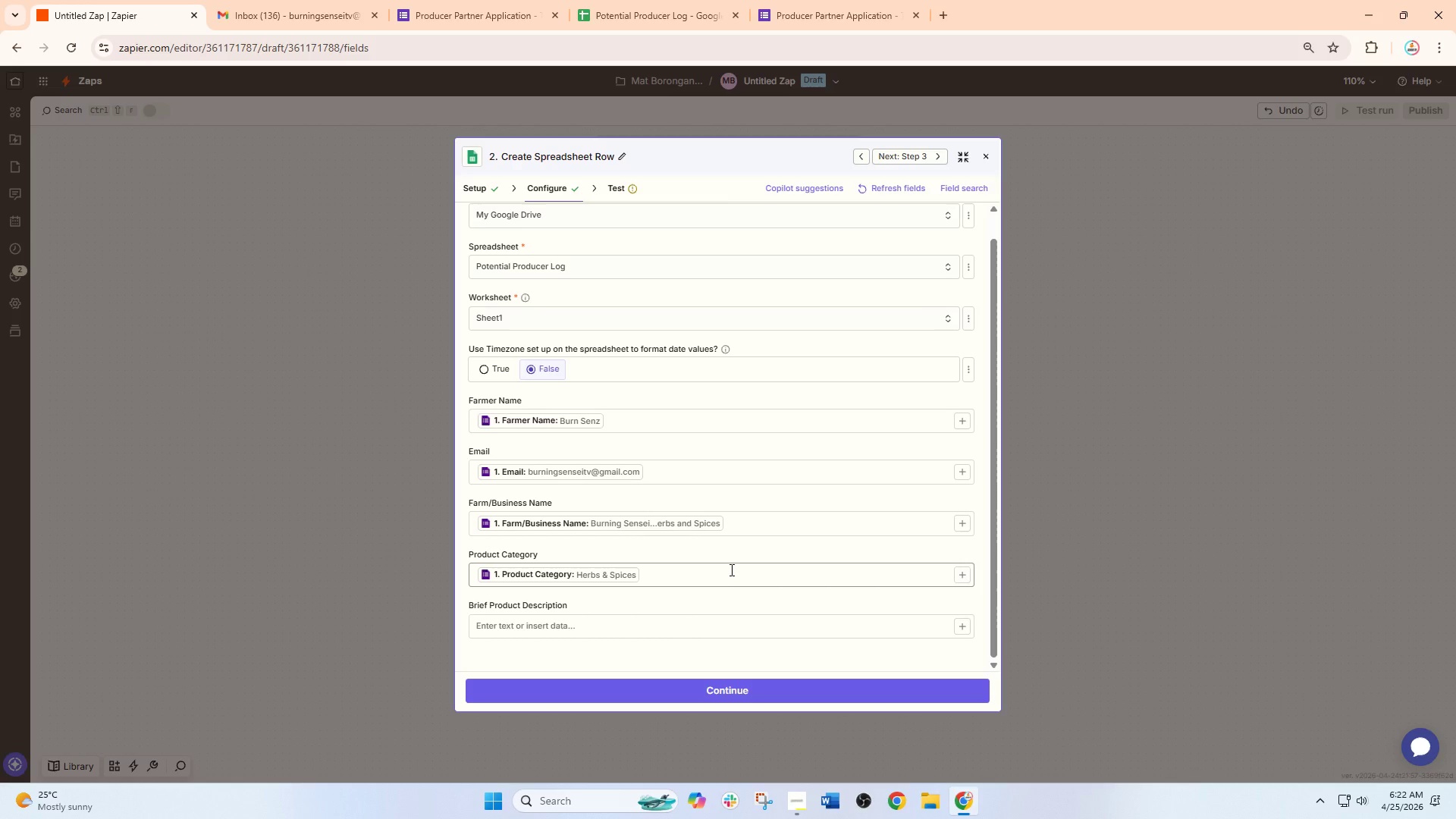 
wait(23.72)
 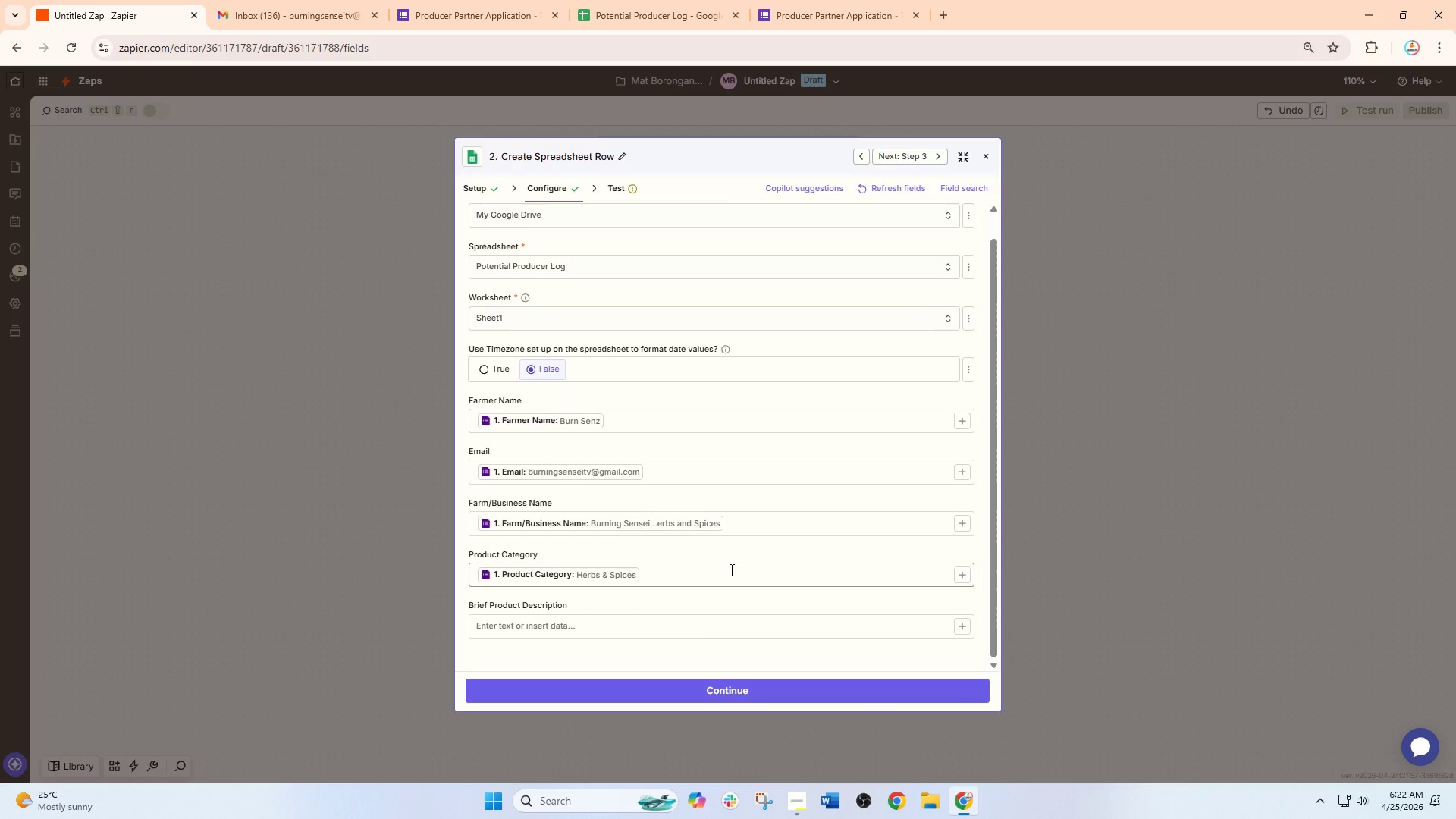 
left_click([665, 0])
 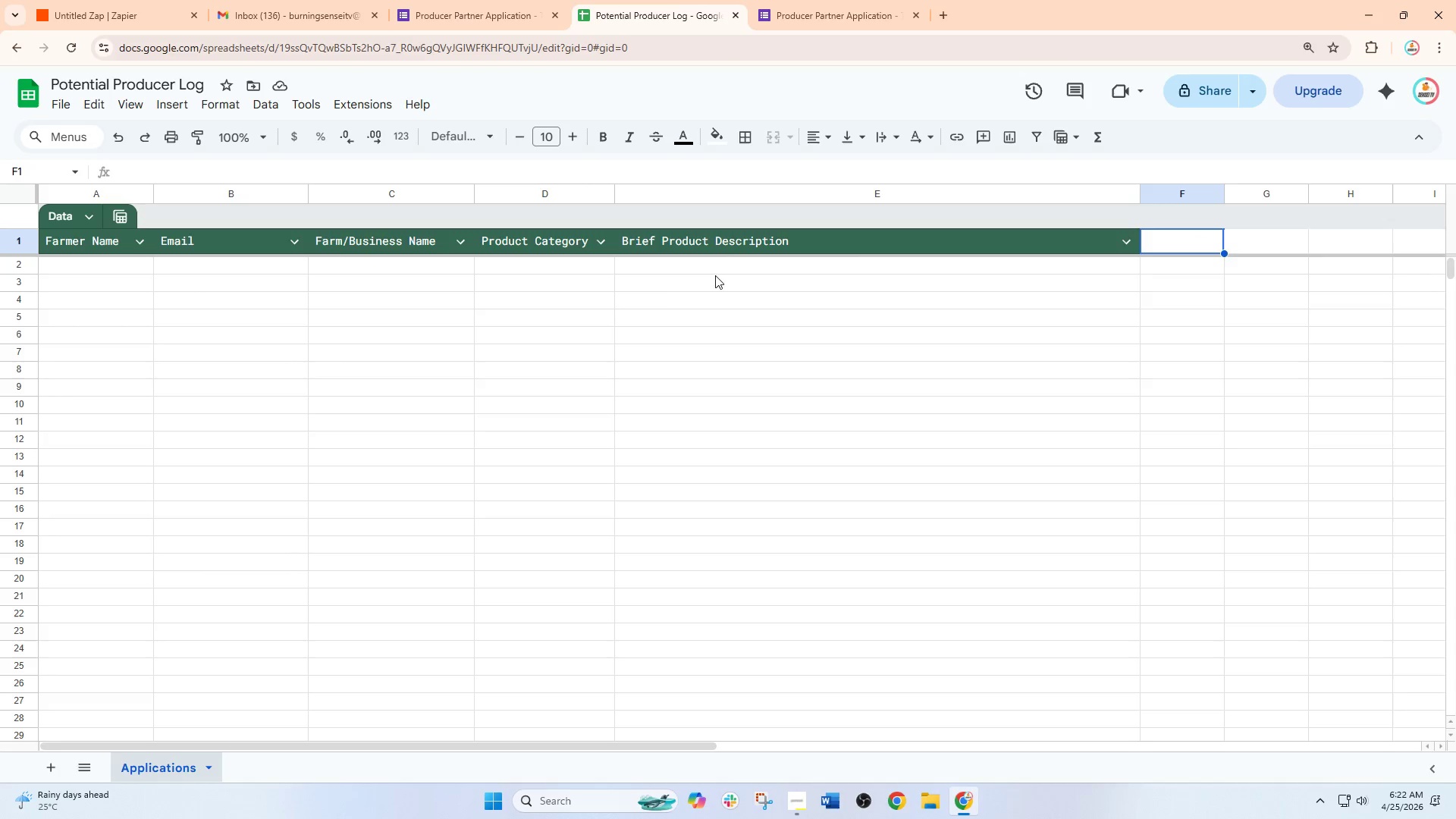 
hold_key(key=ShiftLeft, duration=0.39)
 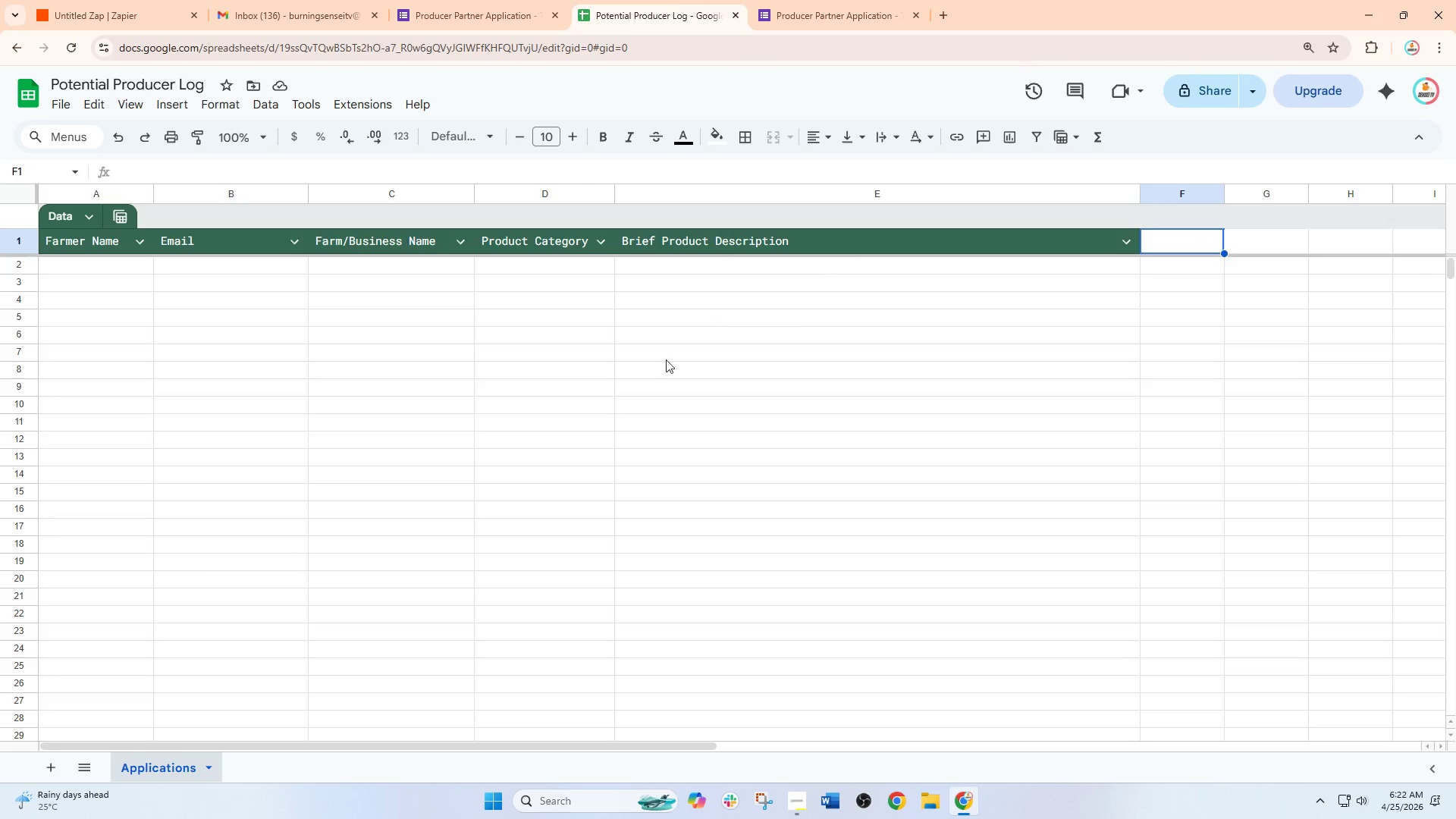 
type(Date Subk)
key(Backspace)
type(mitted)
 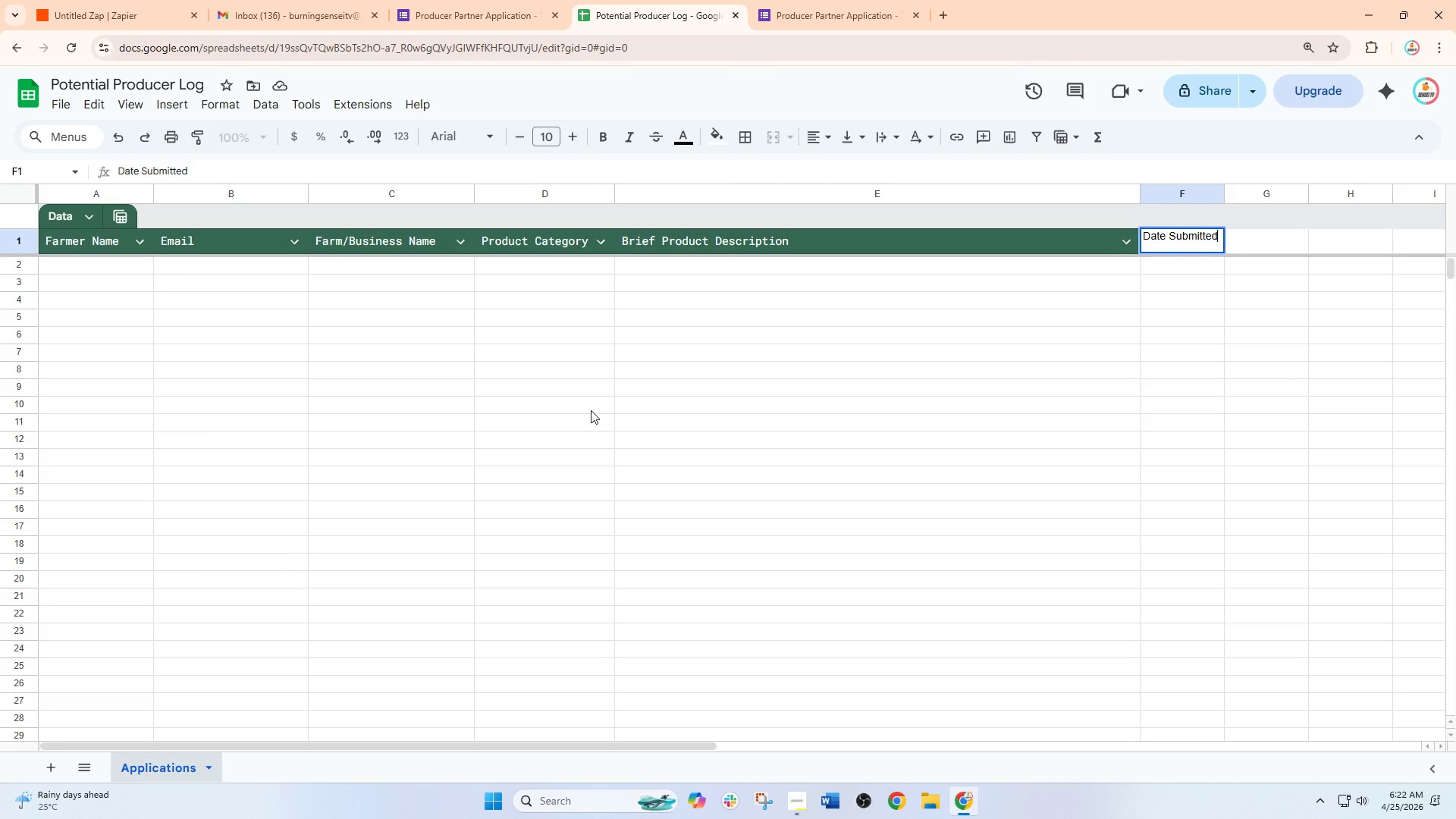 
key(Enter)
 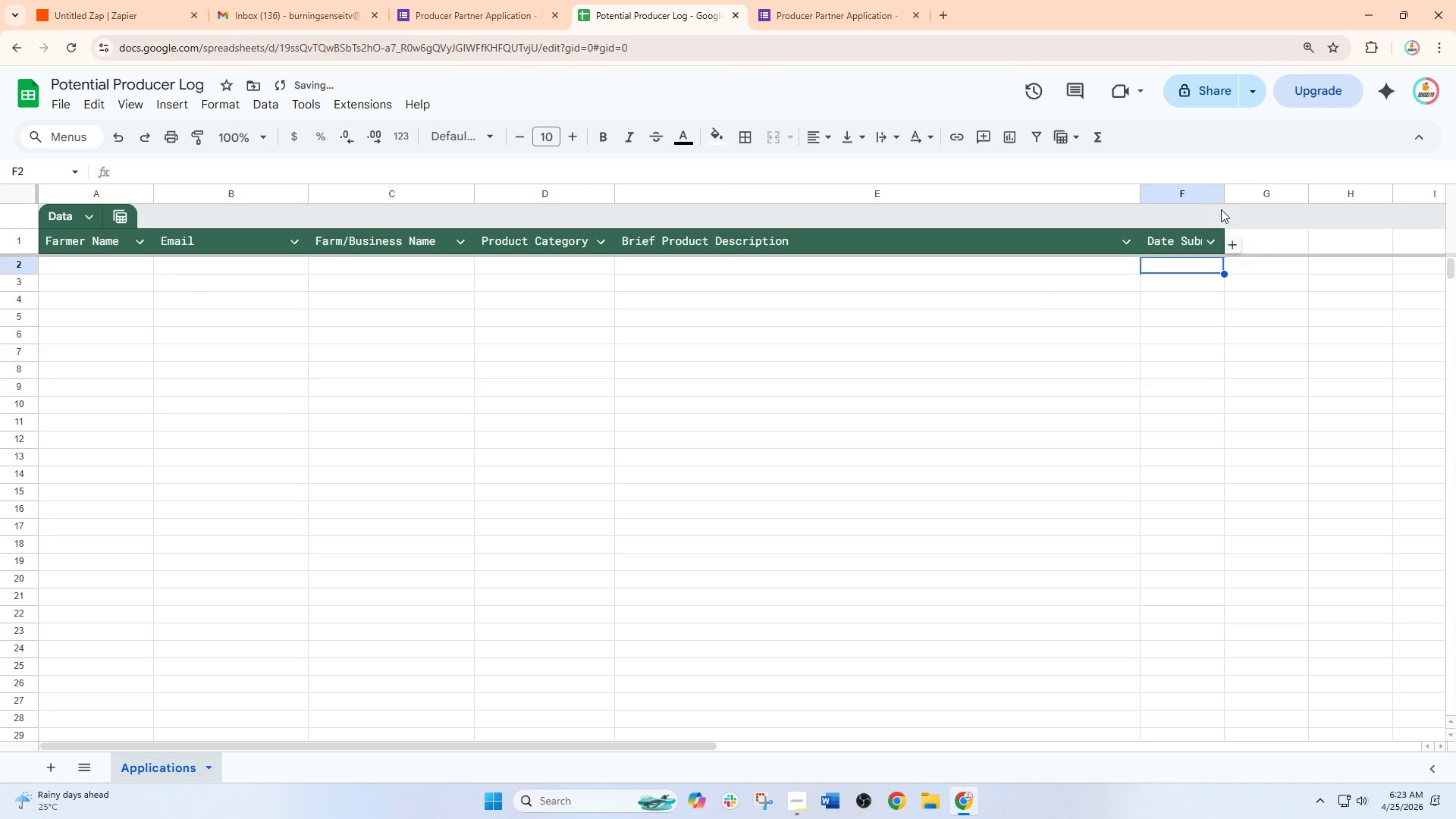 
left_click_drag(start_coordinate=[1226, 193], to_coordinate=[1307, 198])
 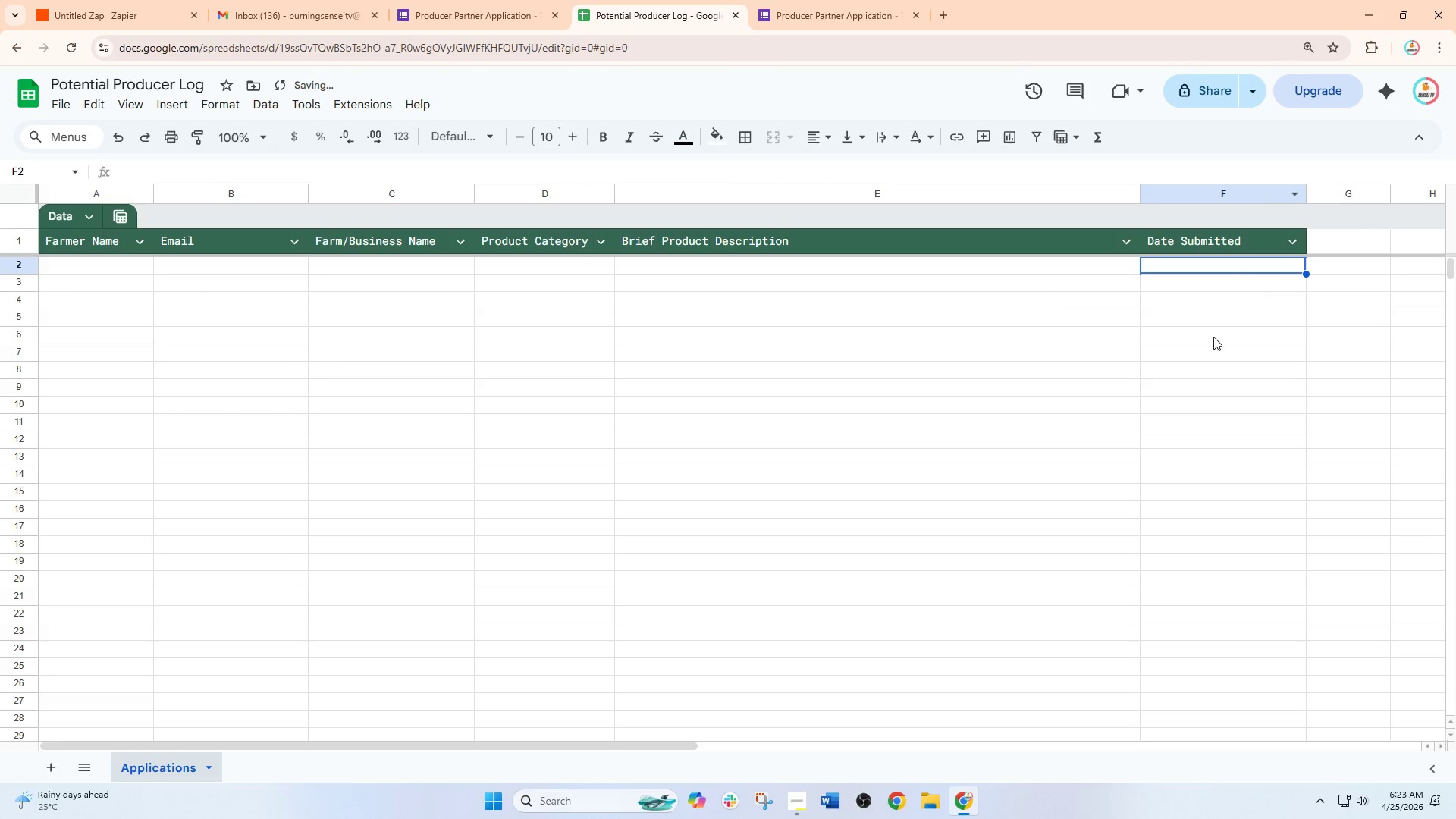 
left_click([1147, 397])
 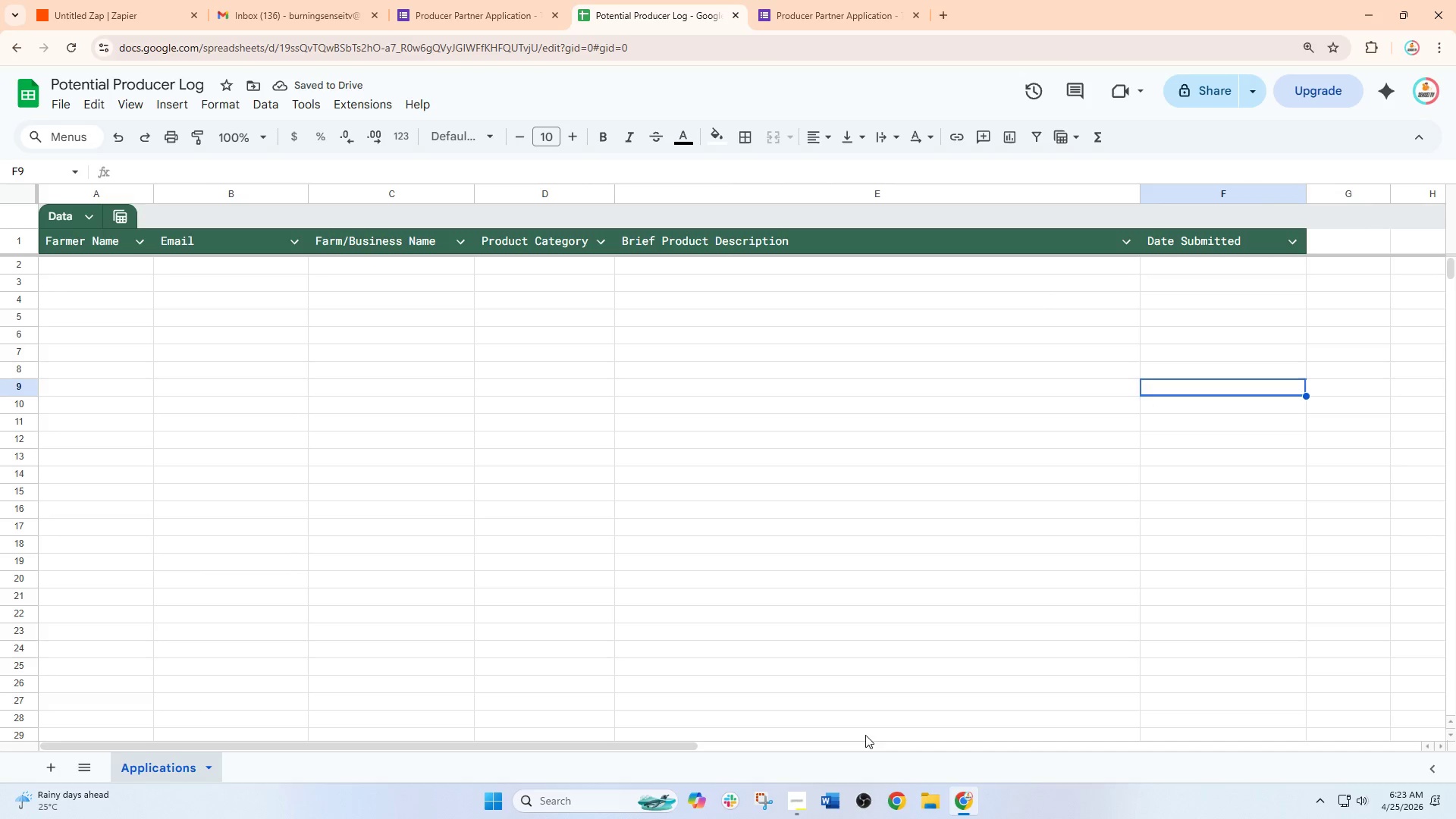 
left_click([960, 803])